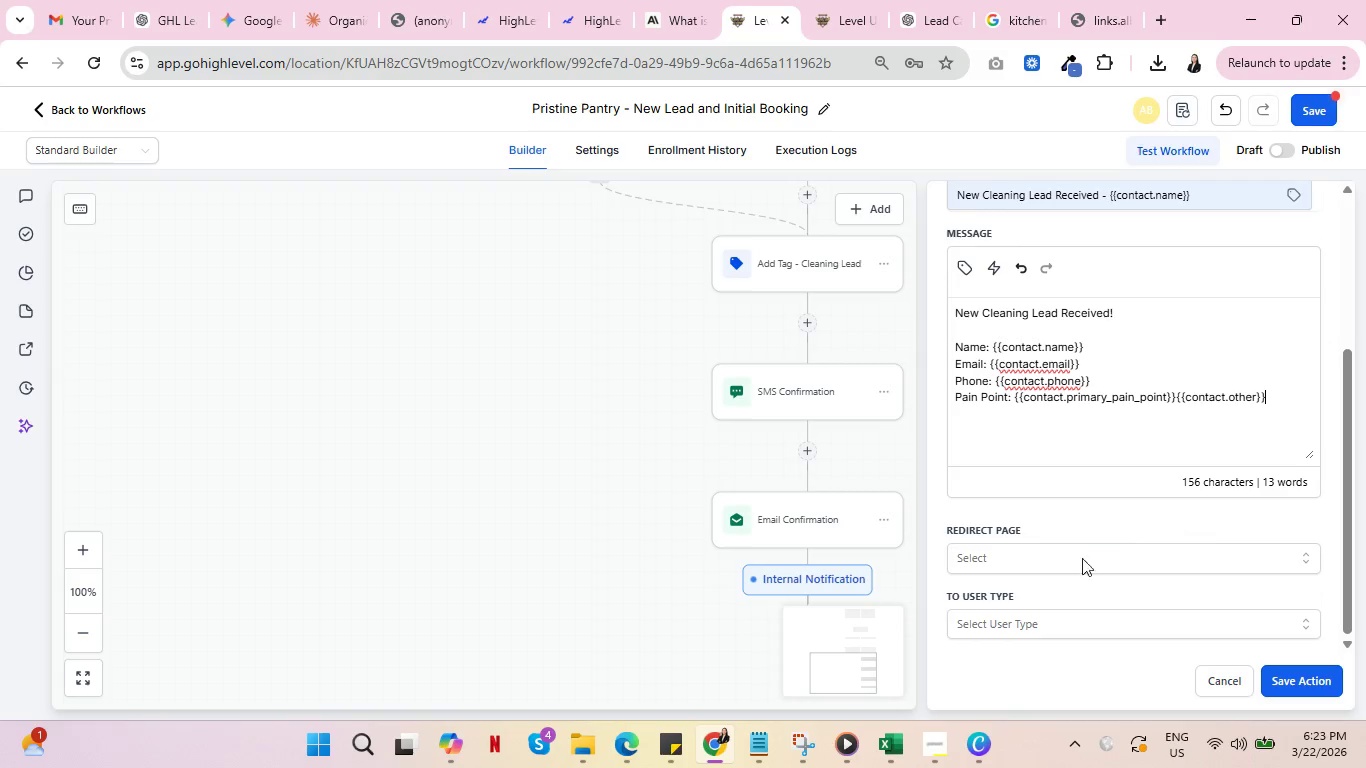 
left_click([1071, 563])
 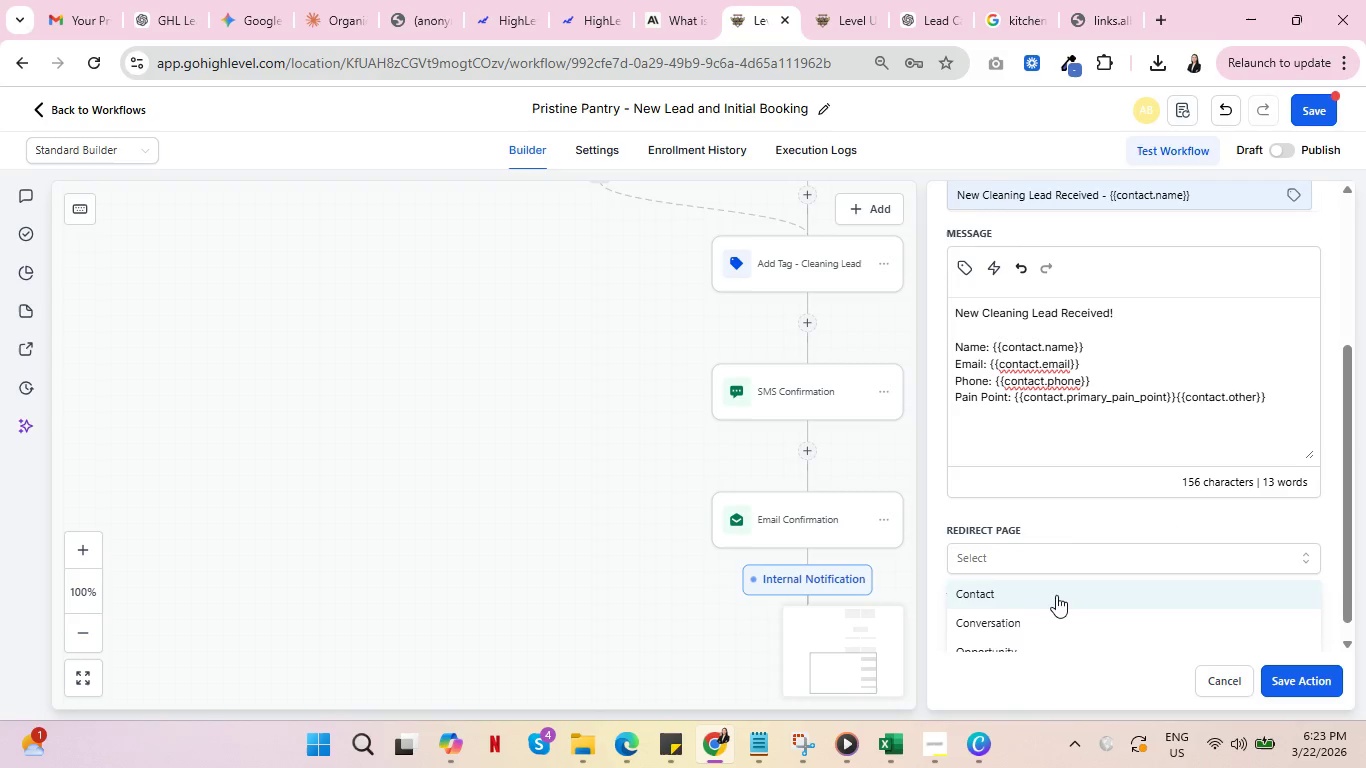 
scroll: coordinate [1243, 581], scroll_direction: down, amount: 2.0
 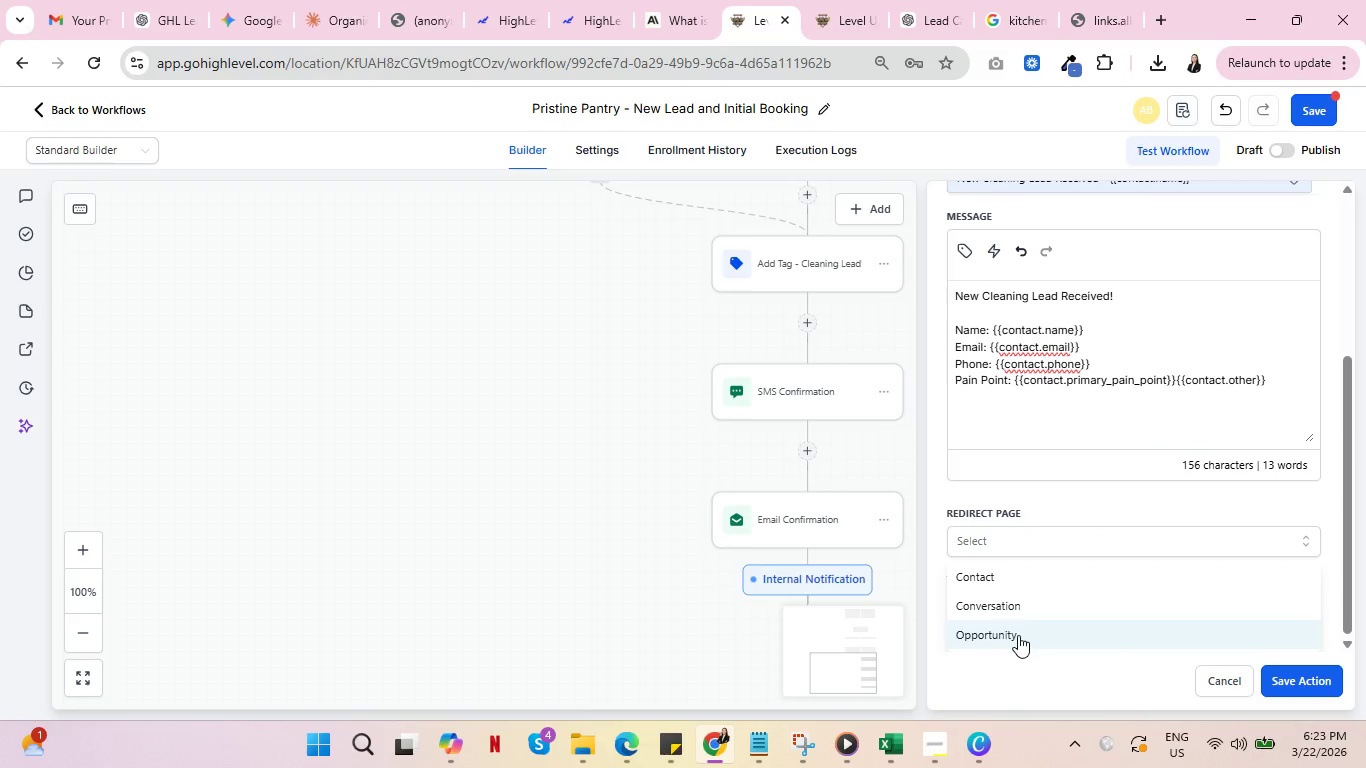 
left_click([1036, 569])
 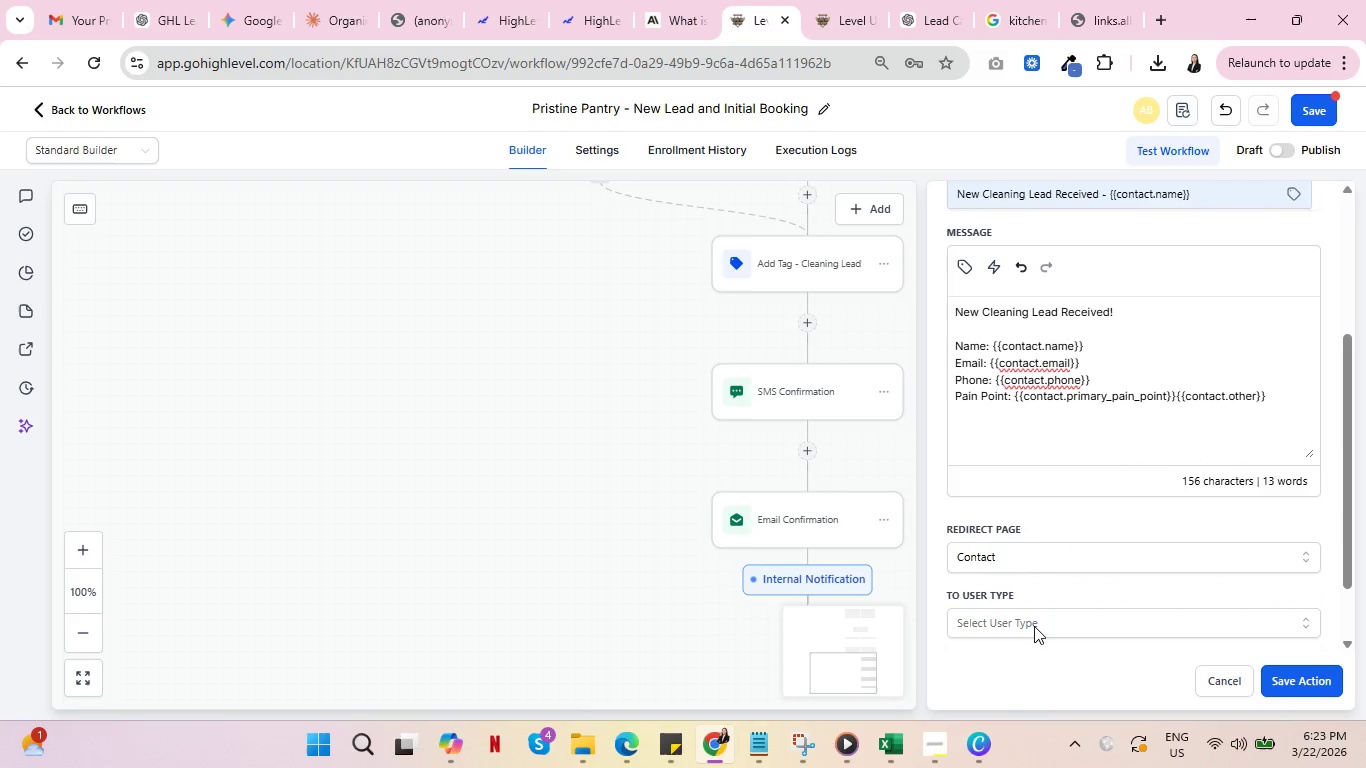 
left_click([1038, 615])
 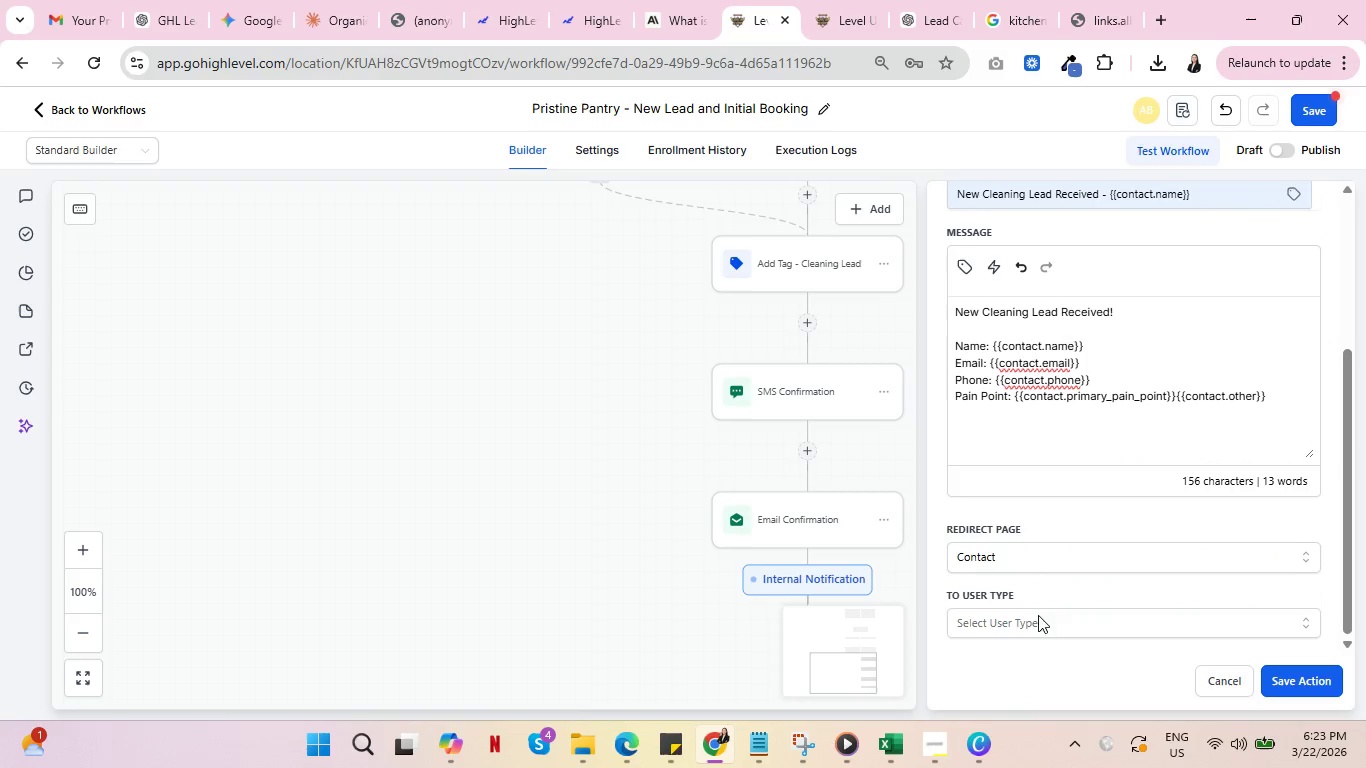 
scroll: coordinate [1350, 561], scroll_direction: down, amount: 10.0
 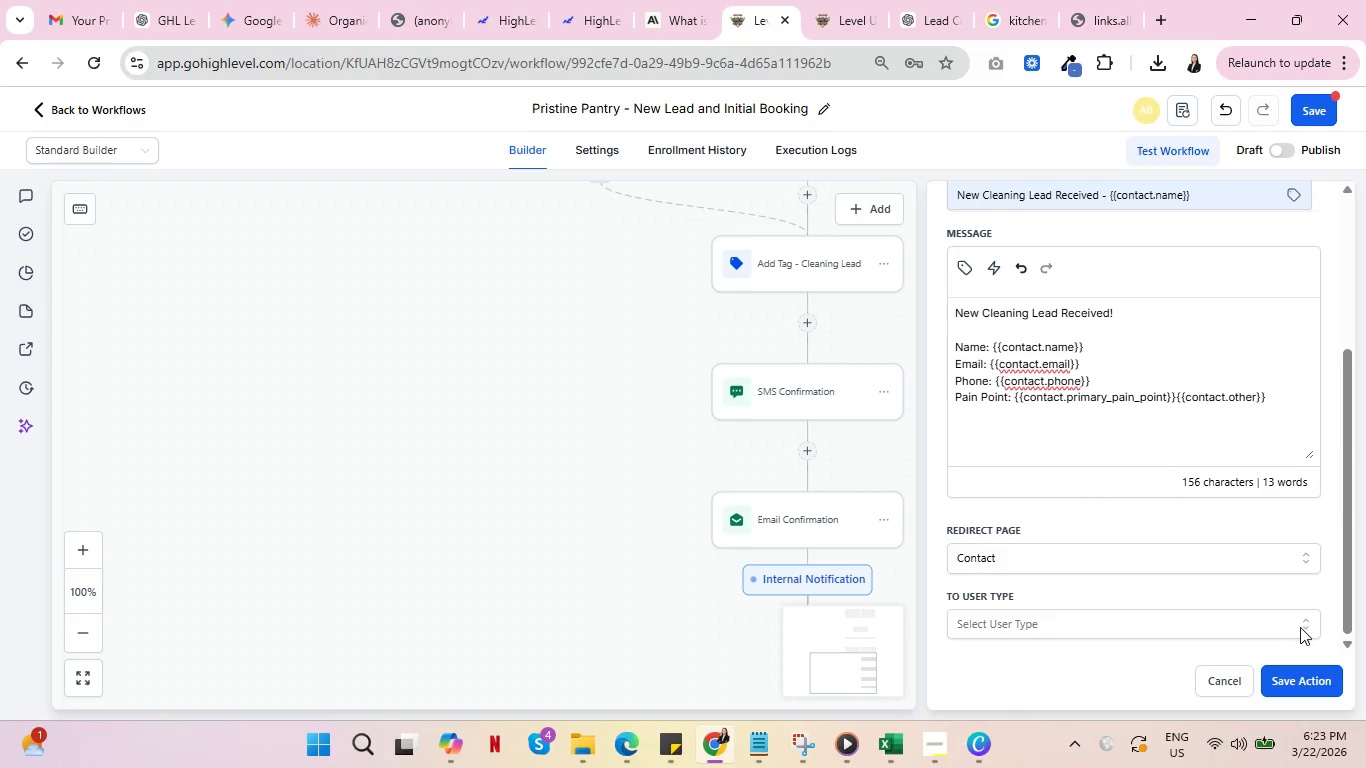 
left_click([1302, 625])
 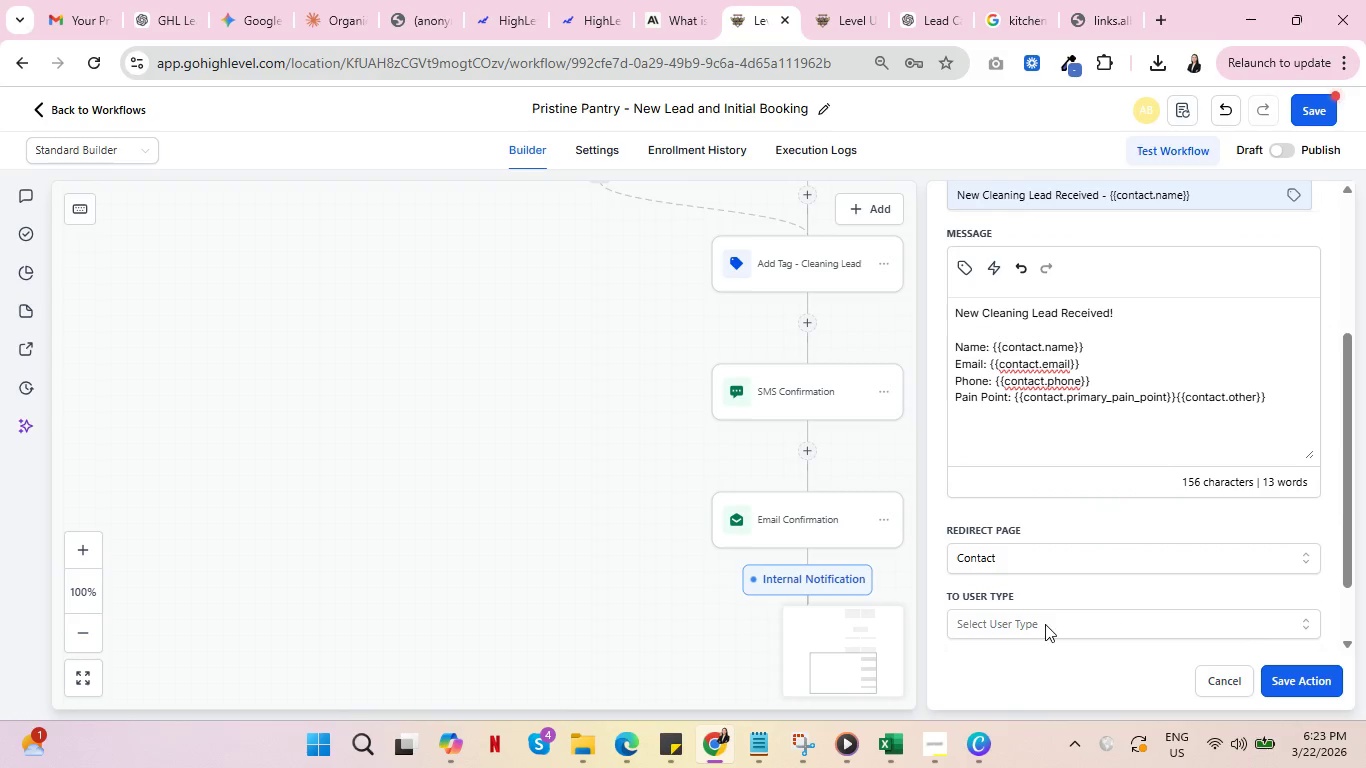 
left_click([1045, 624])
 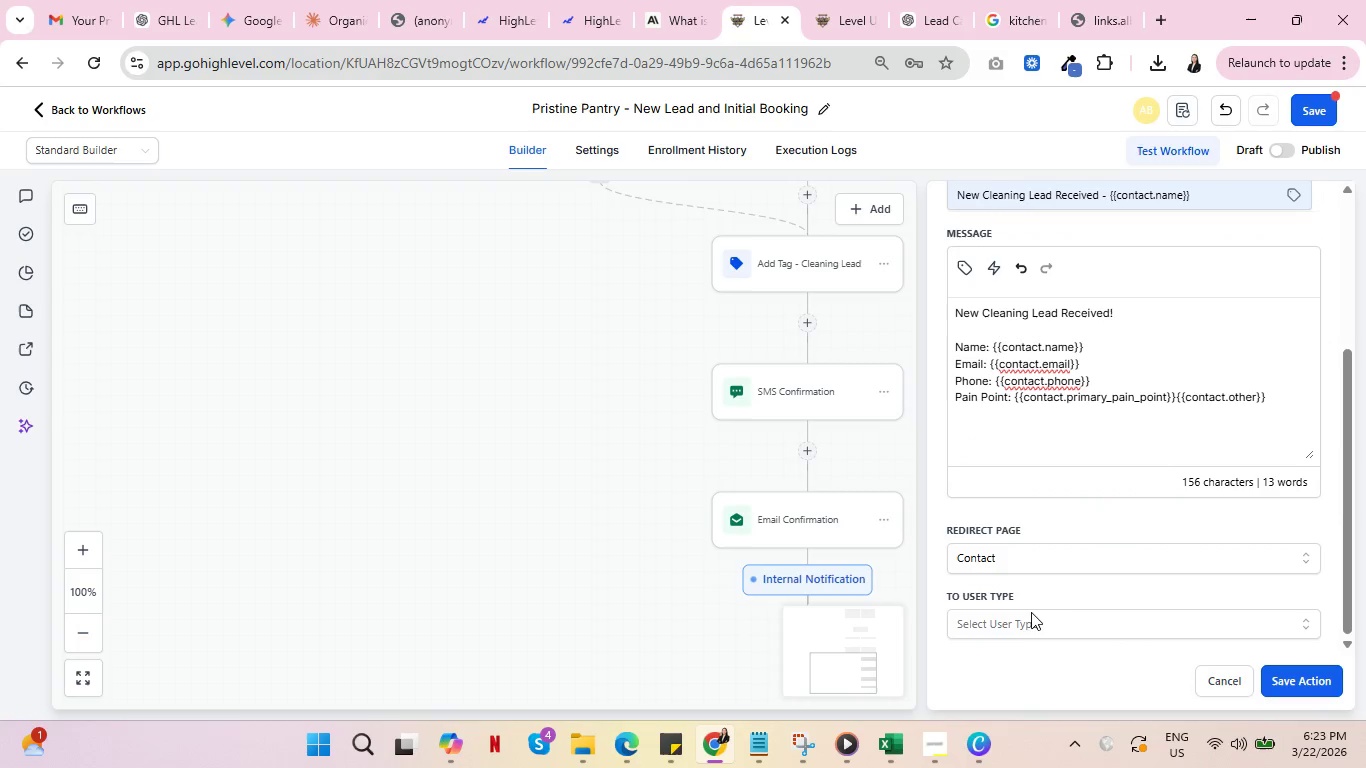 
scroll: coordinate [1109, 600], scroll_direction: down, amount: 5.0
 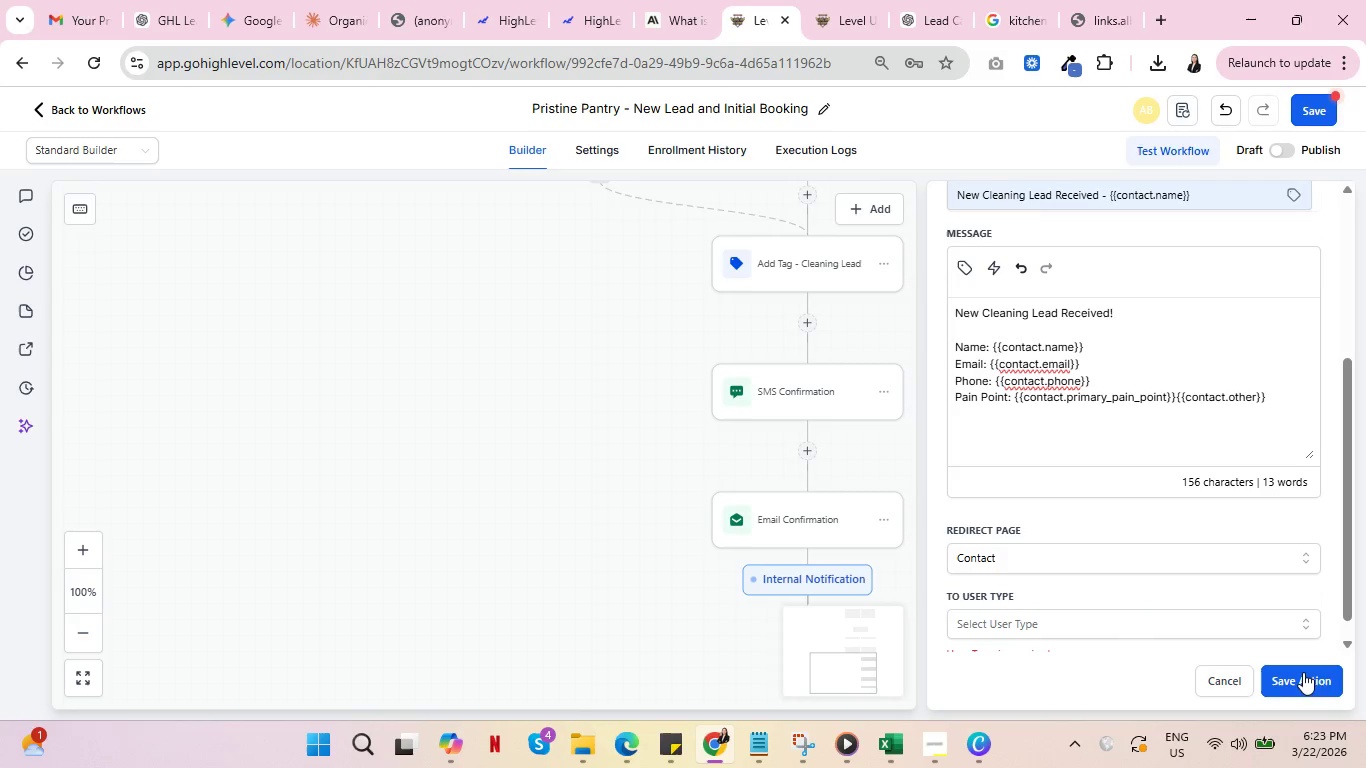 
left_click([1286, 676])
 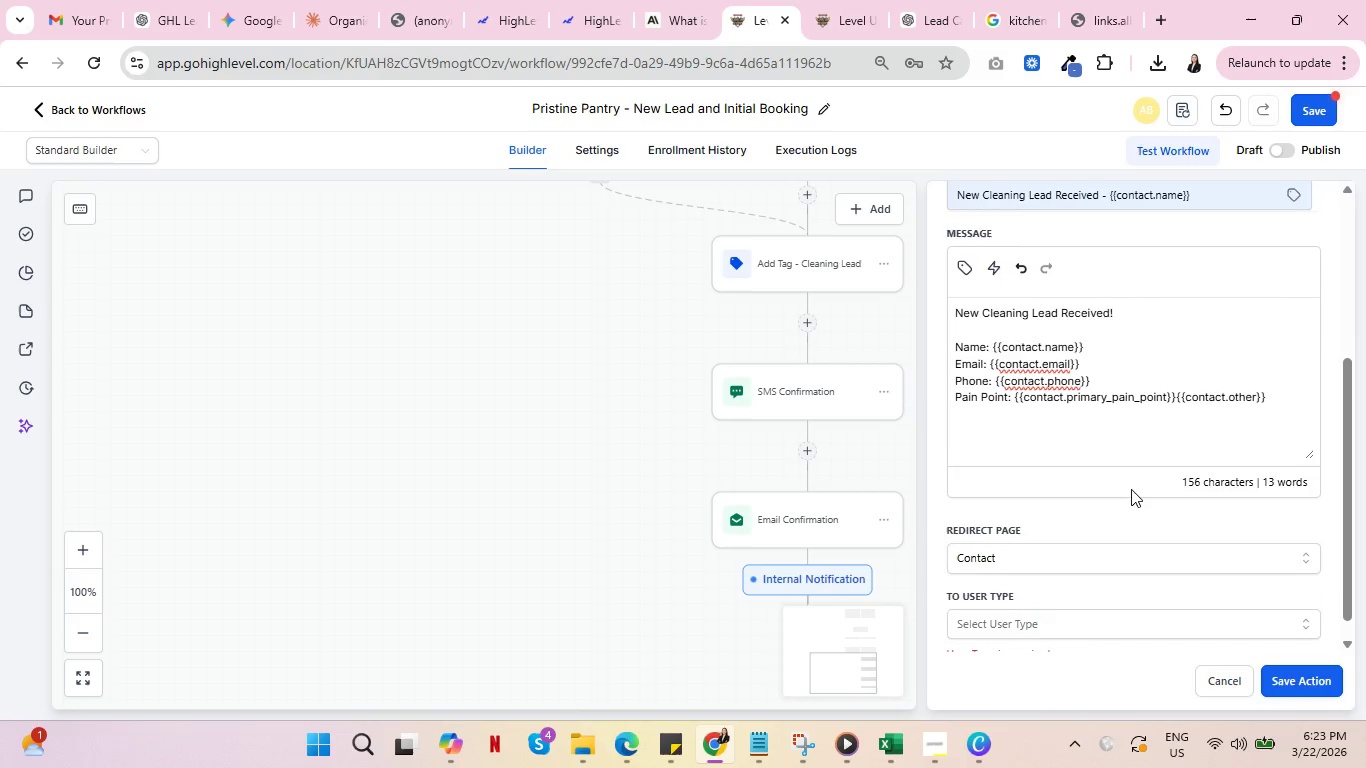 
scroll: coordinate [1138, 486], scroll_direction: up, amount: 7.0
 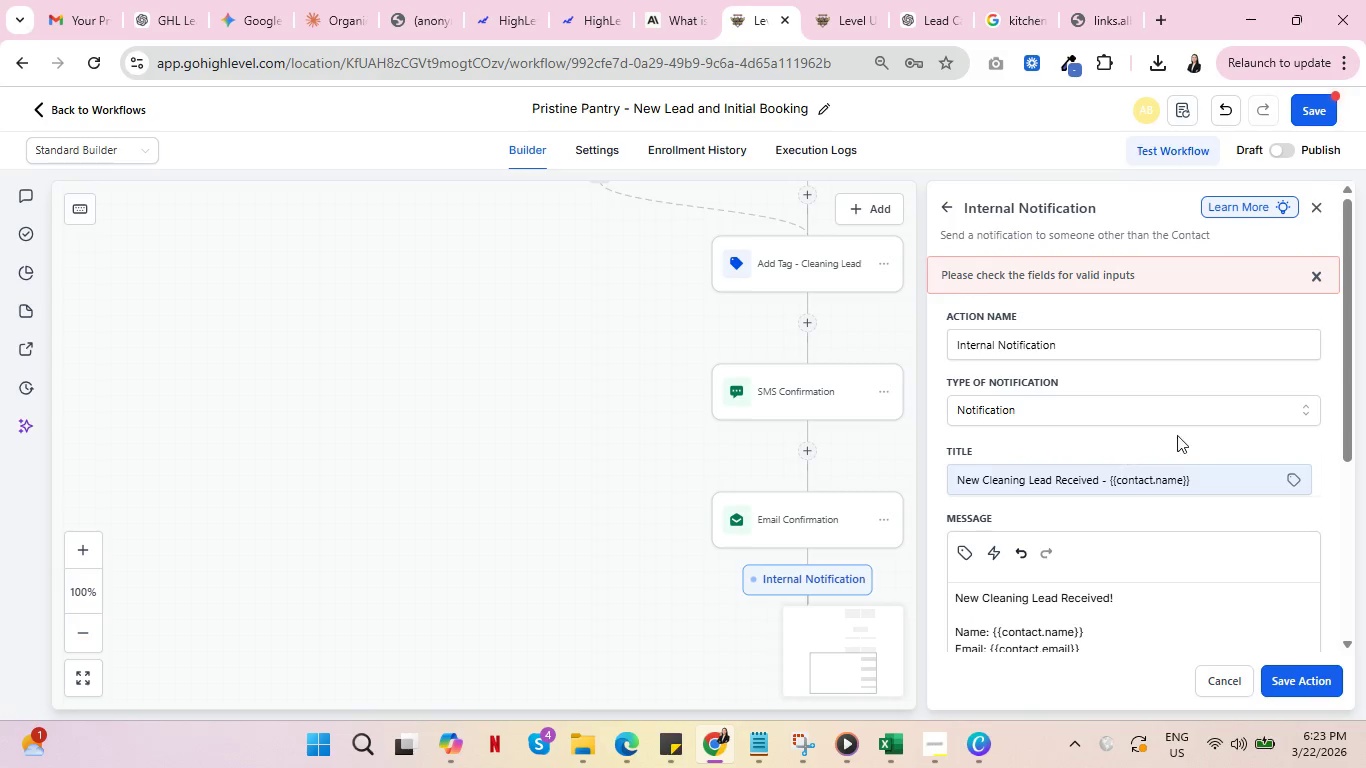 
scroll: coordinate [1188, 435], scroll_direction: down, amount: 7.0
 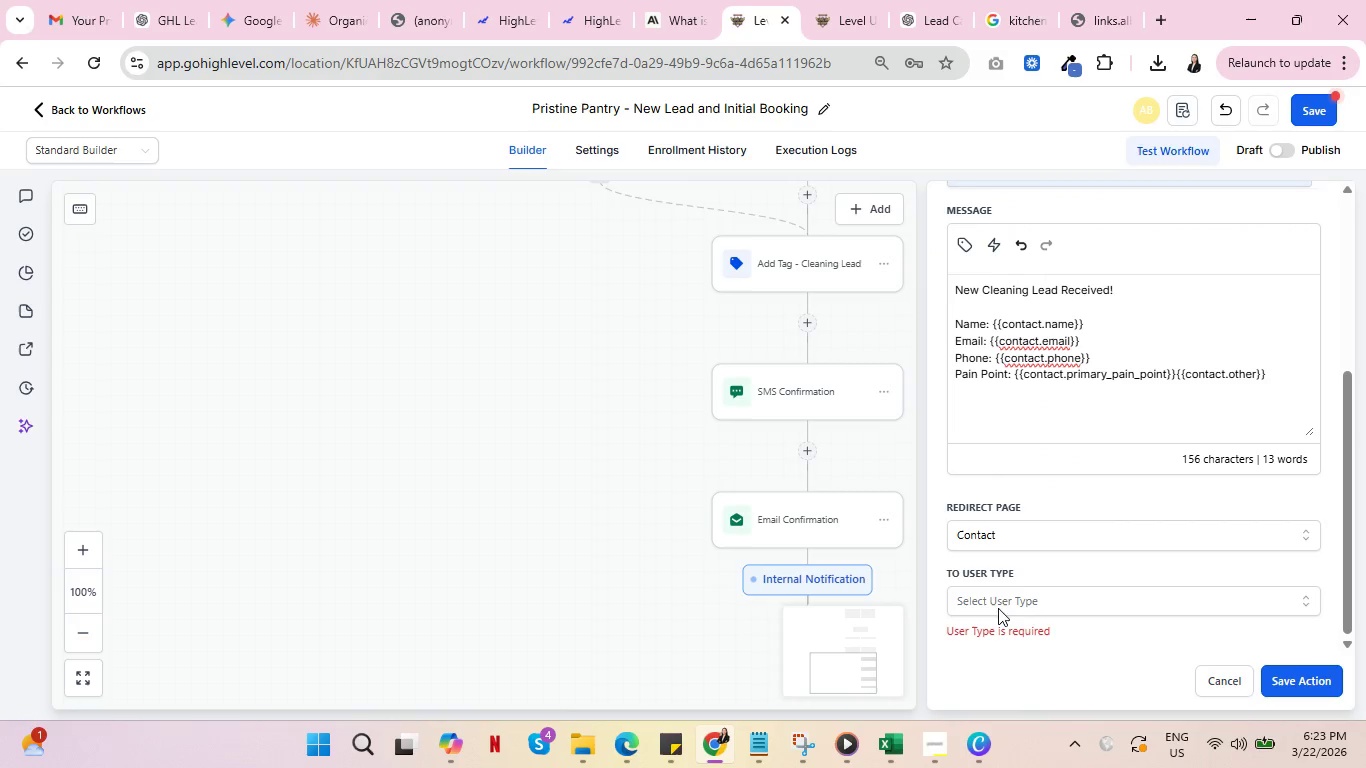 
left_click([996, 600])
 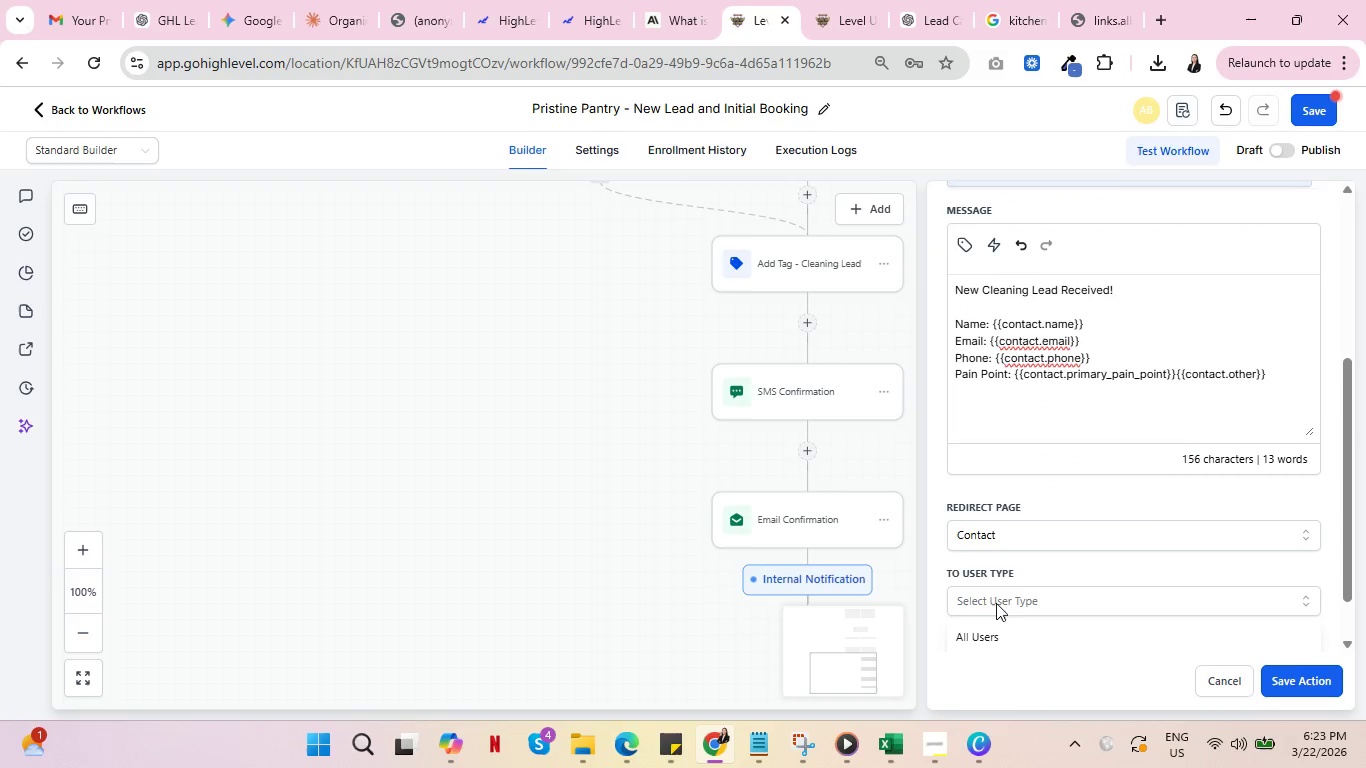 
scroll: coordinate [1074, 601], scroll_direction: down, amount: 3.0
 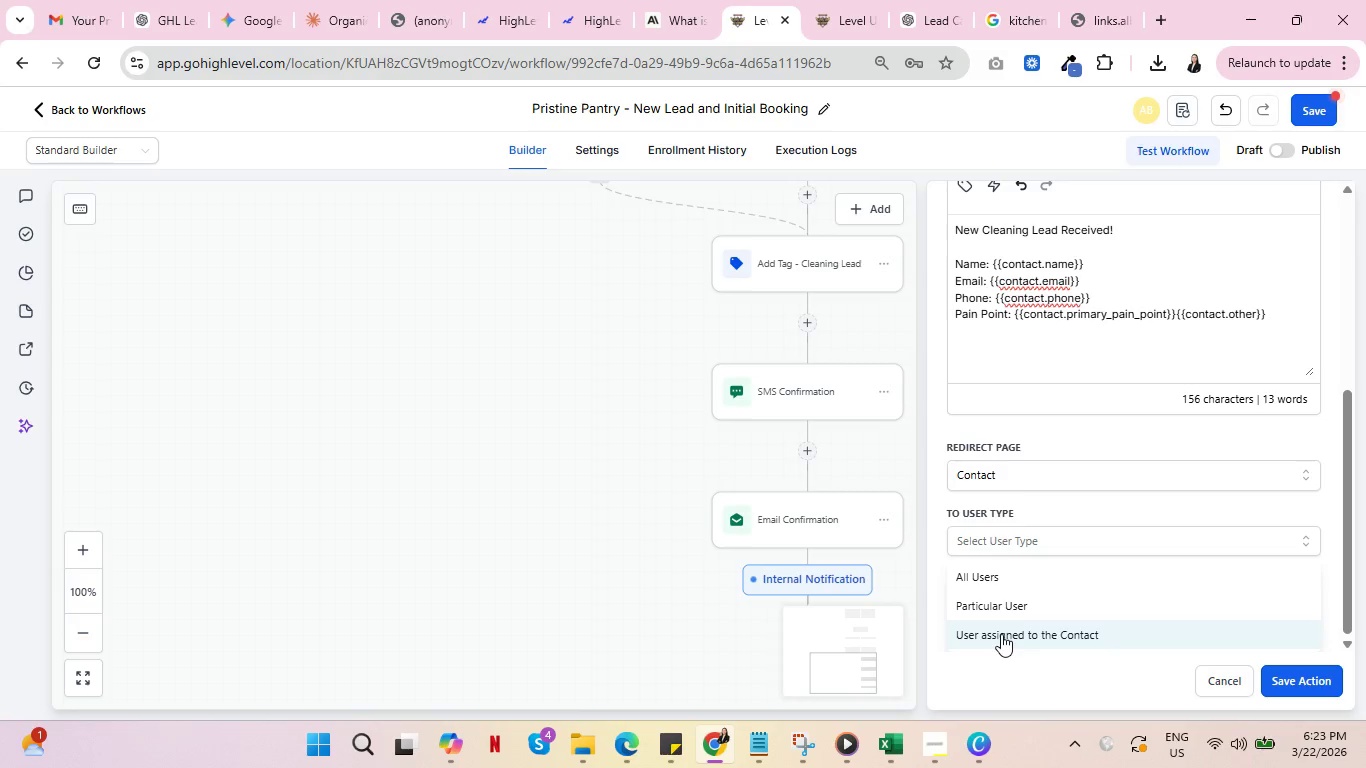 
left_click([1001, 634])
 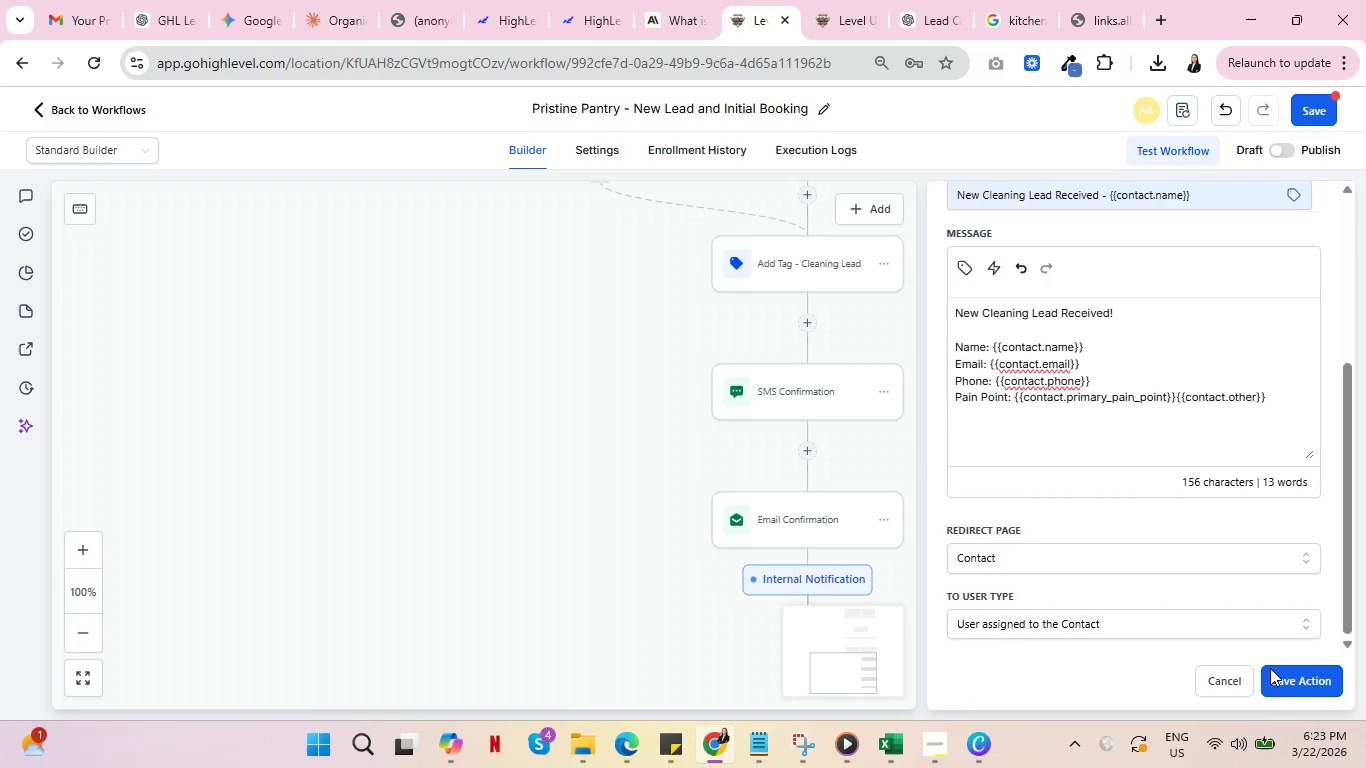 
left_click([1292, 682])
 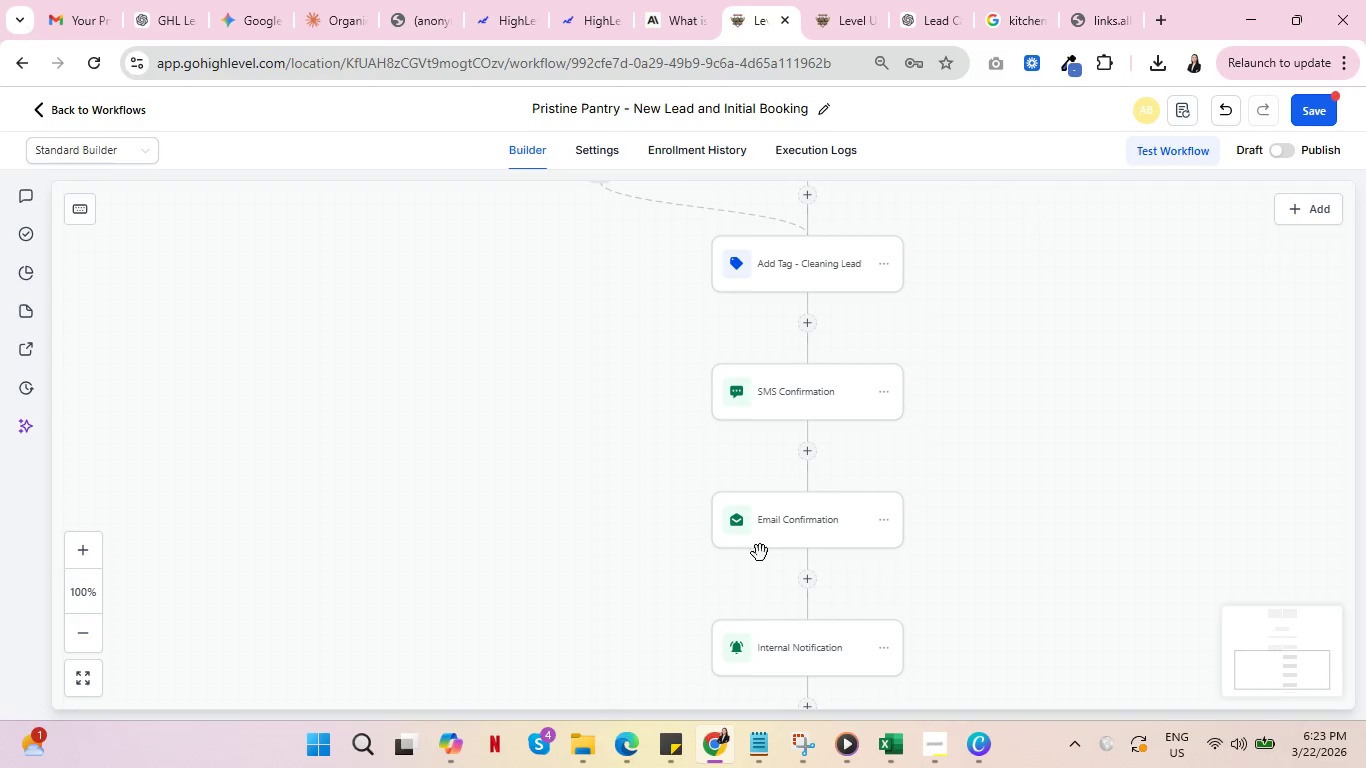 
scroll: coordinate [1043, 482], scroll_direction: down, amount: 2.0
 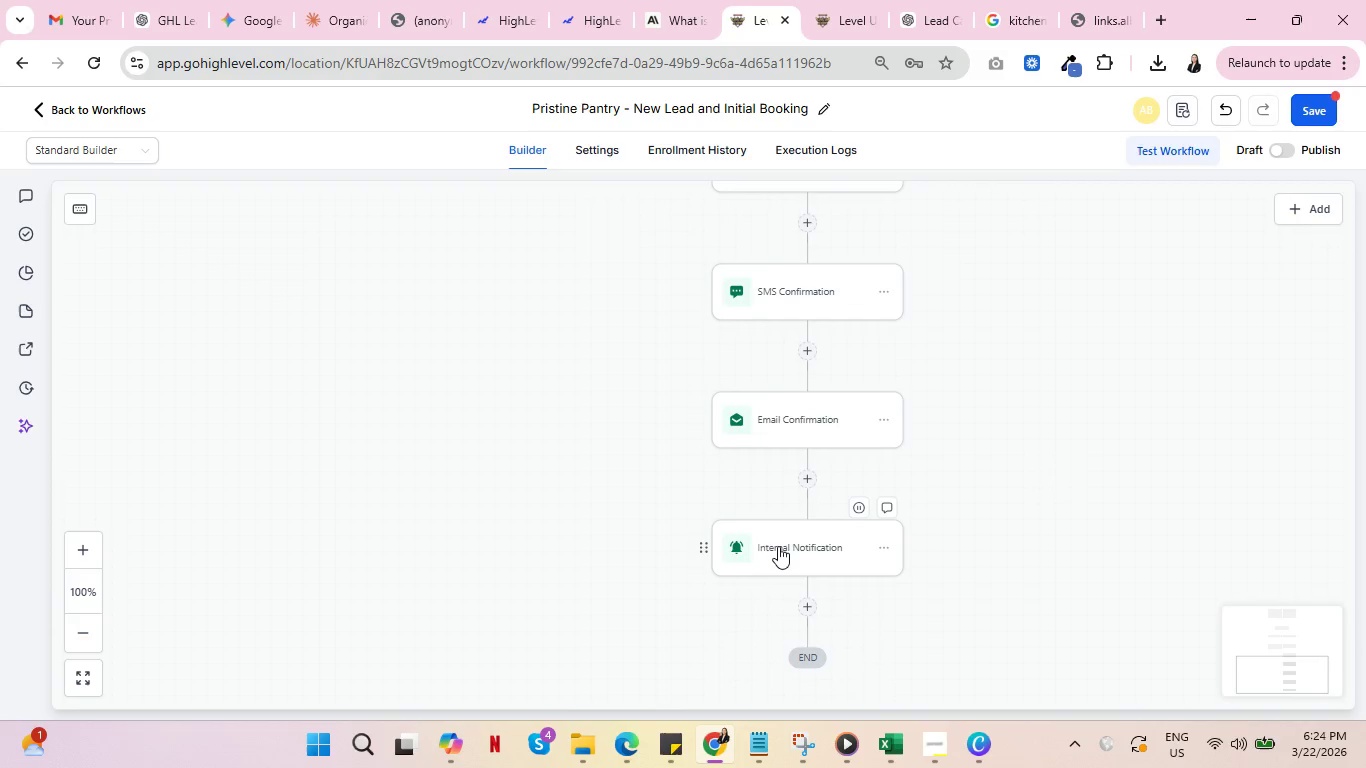 
left_click([778, 549])
 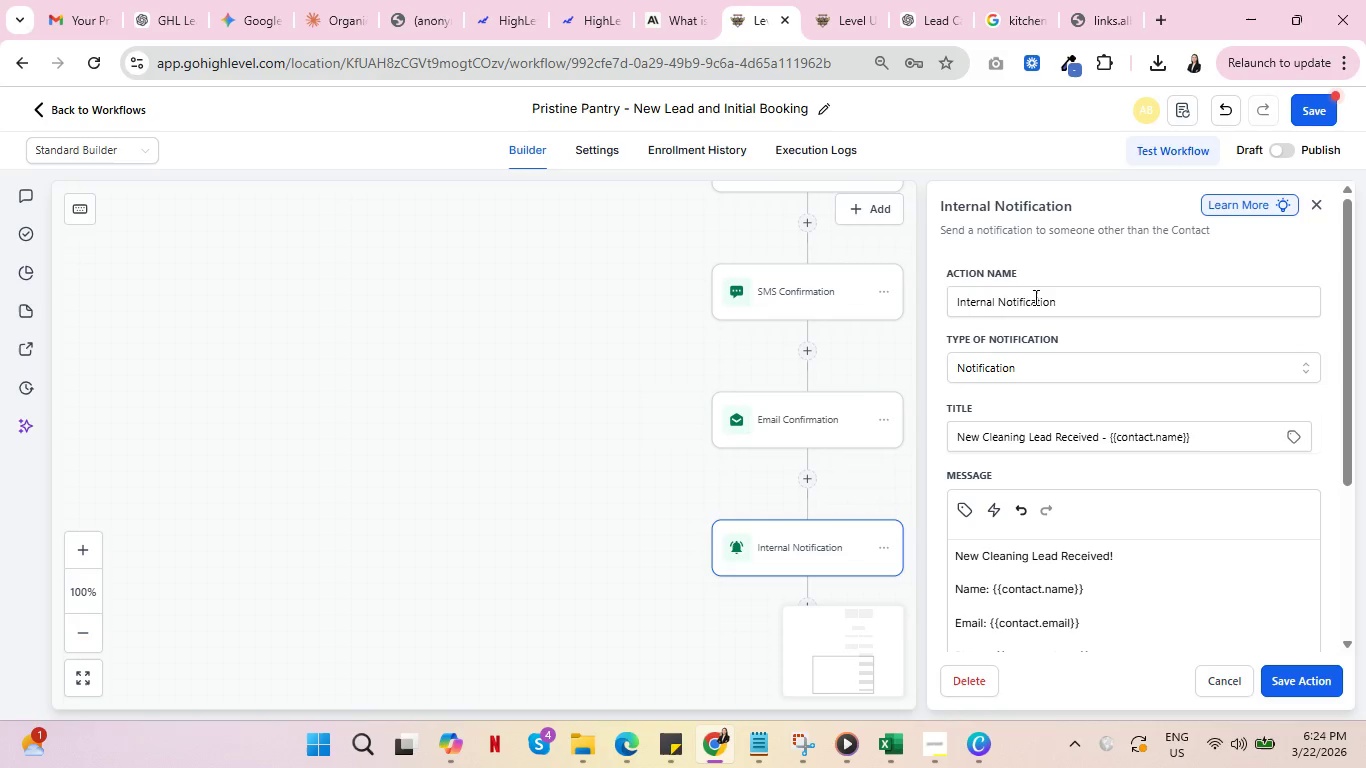 
left_click([1085, 299])
 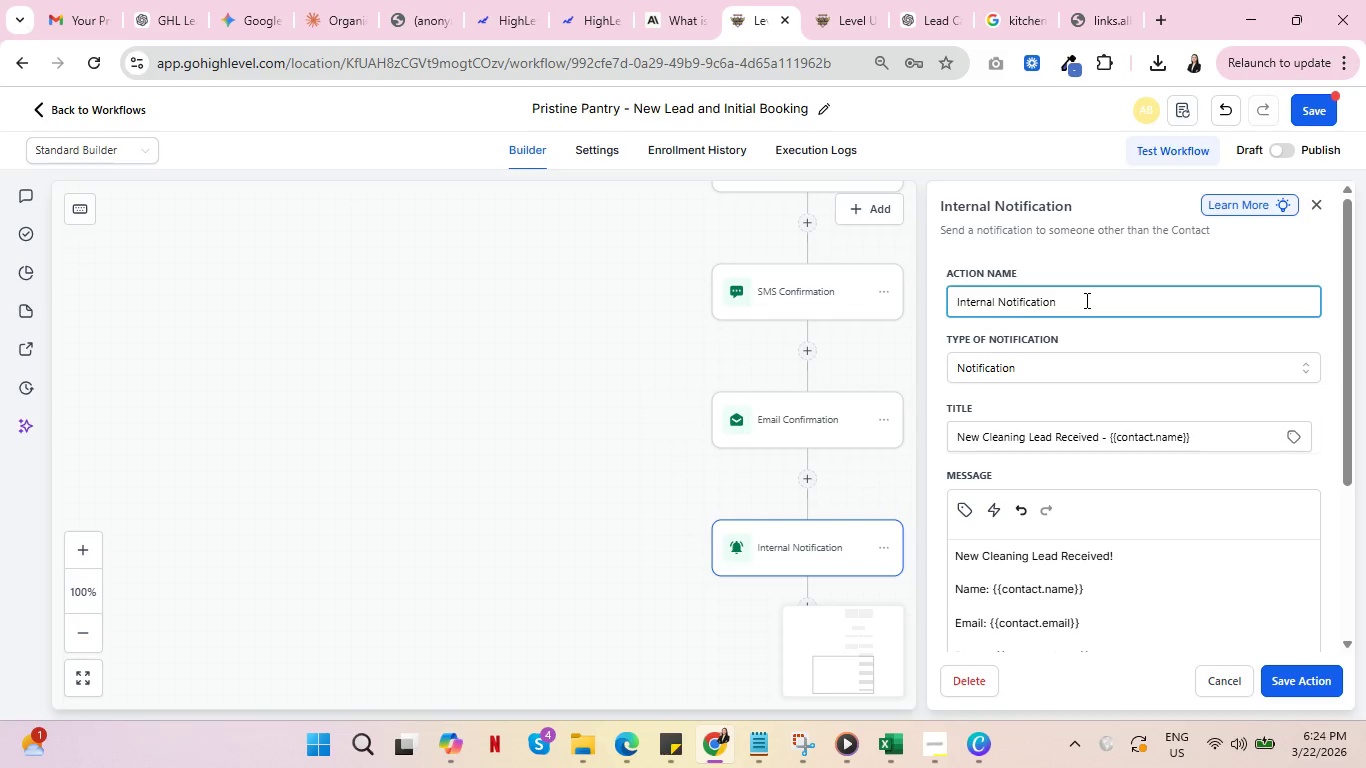 
key(Backspace)
 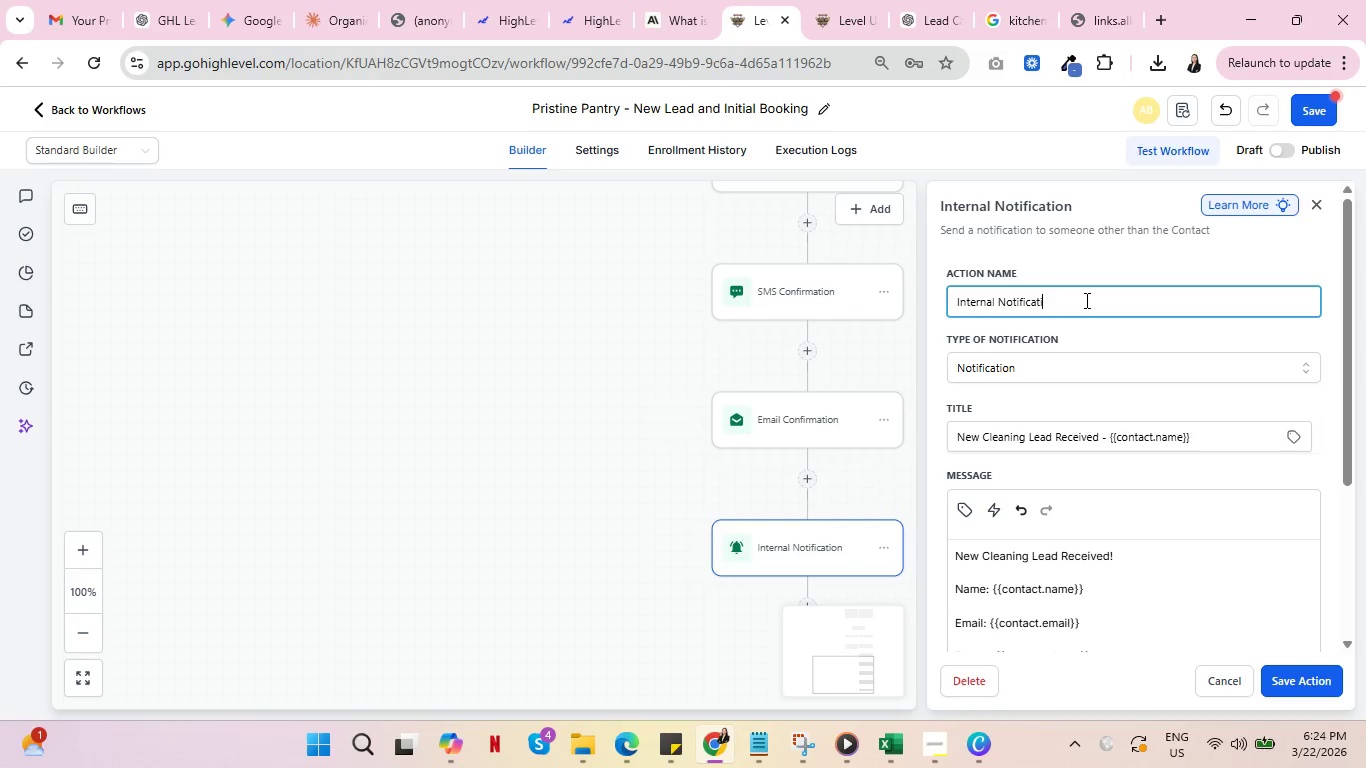 
key(Backspace)
 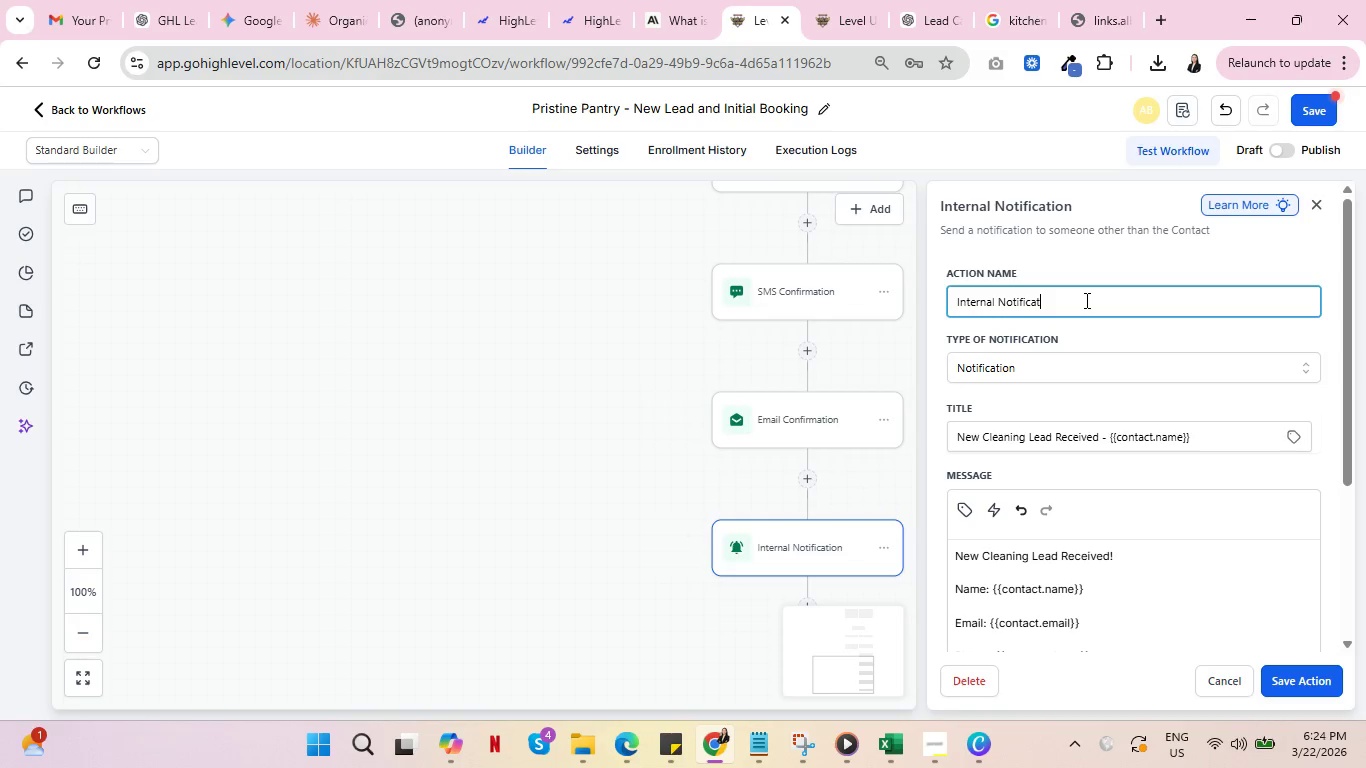 
key(Backspace)
 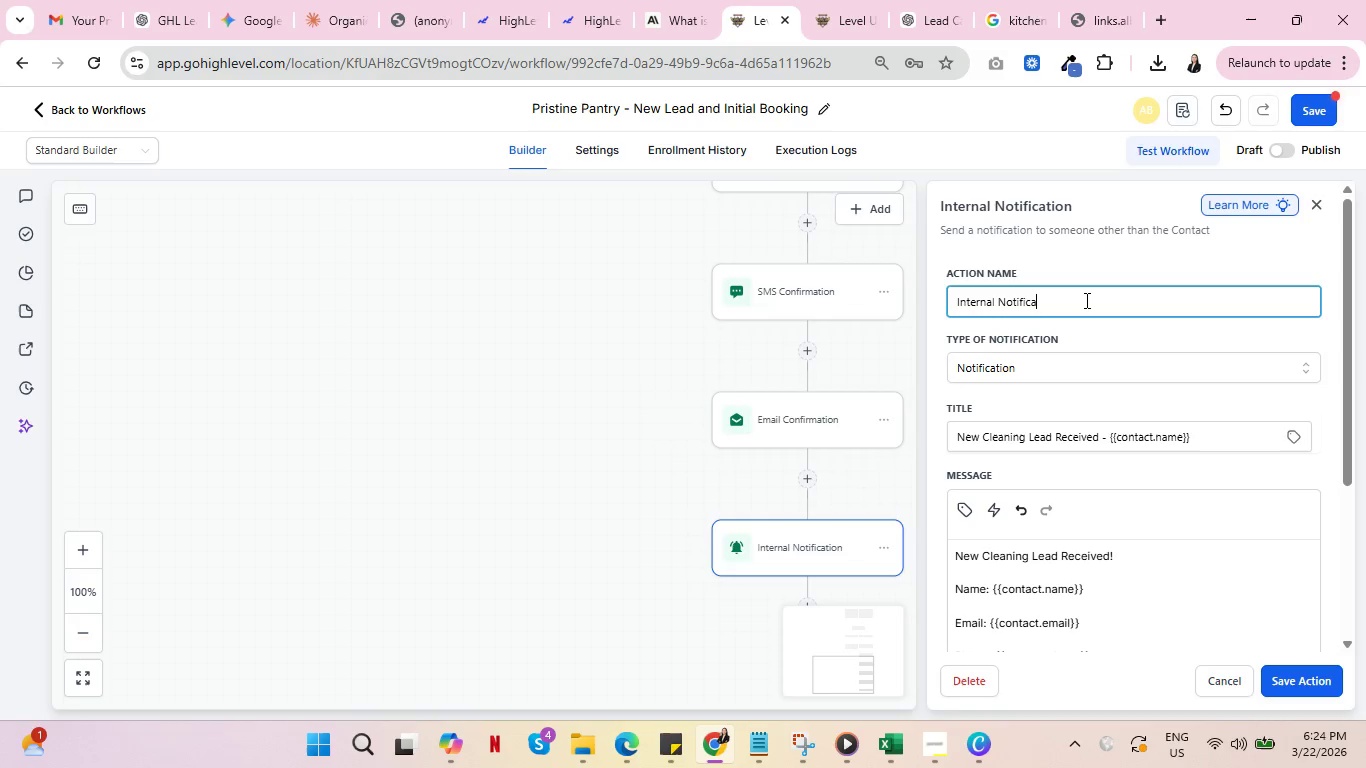 
key(Backspace)
 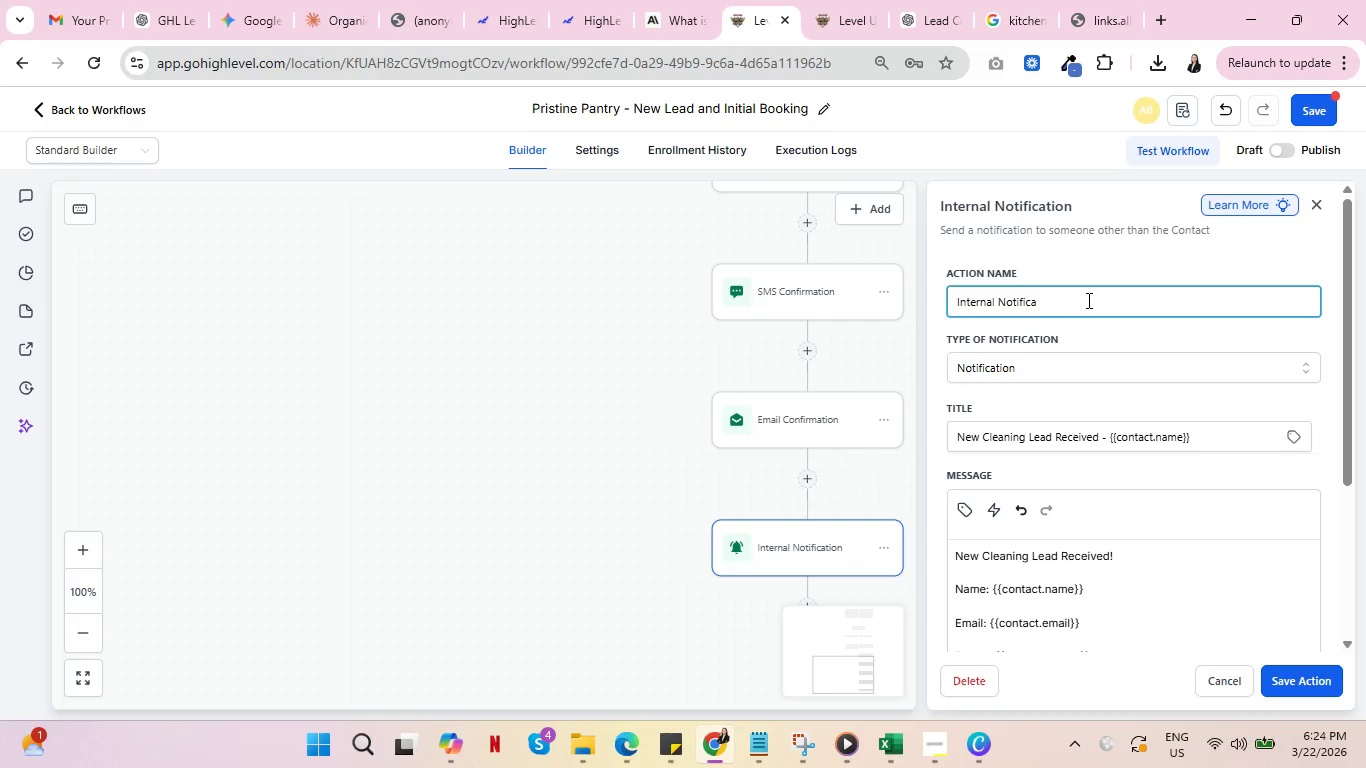 
key(Backspace)
 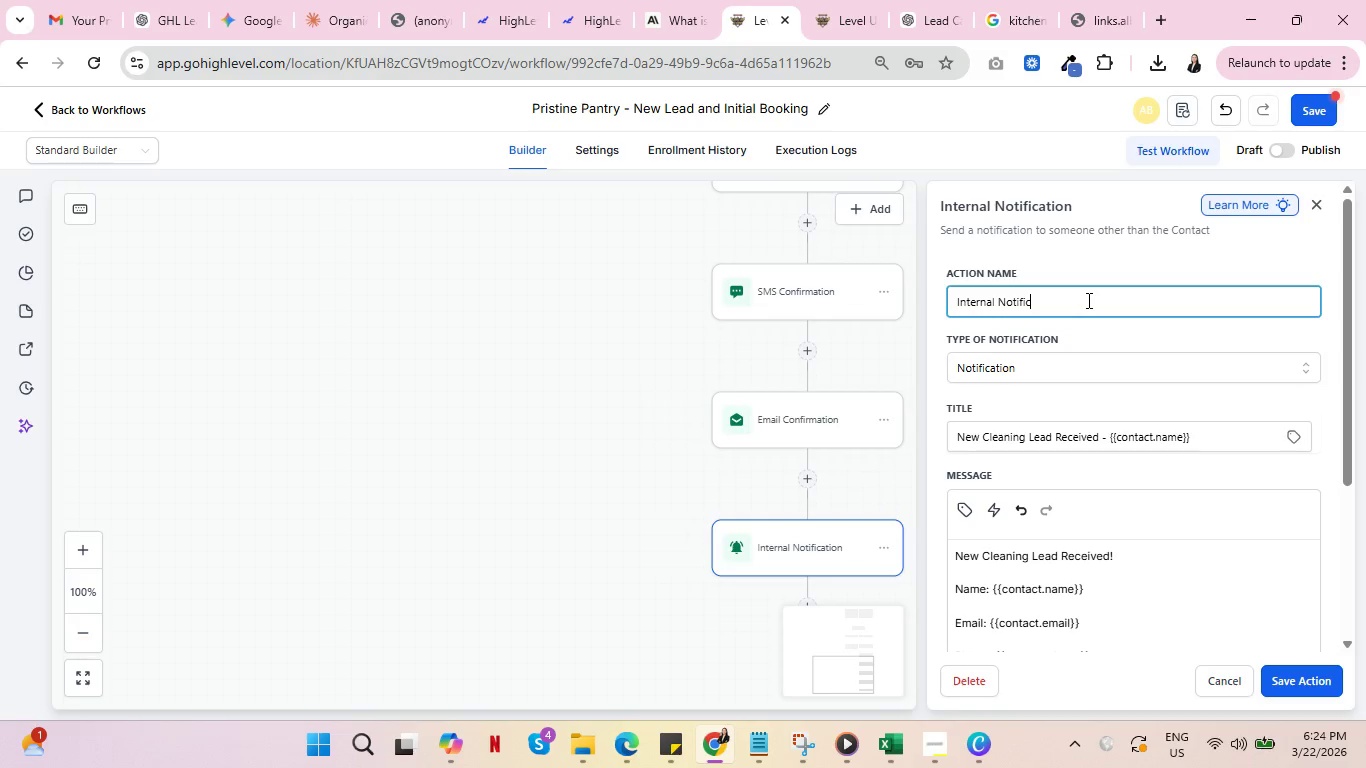 
key(Backspace)
 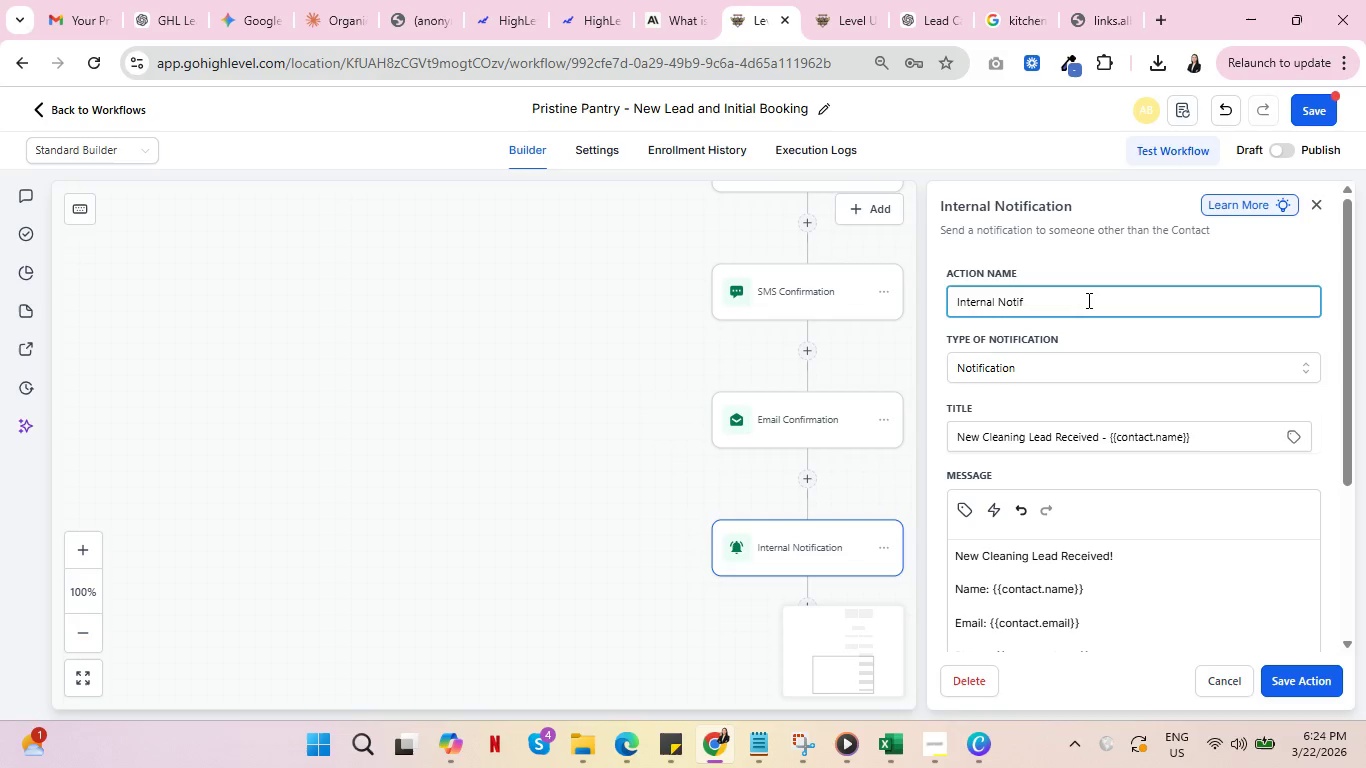 
key(Backspace)
 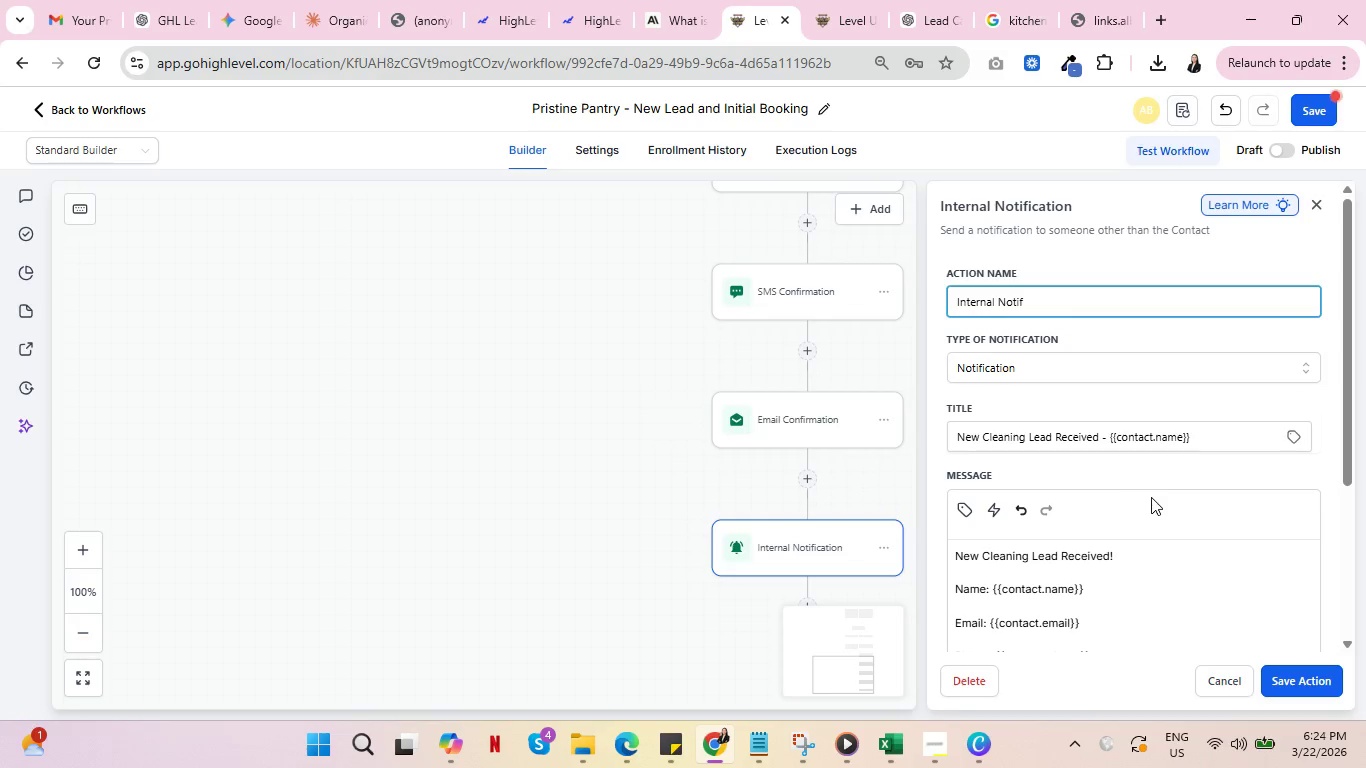 
wait(7.03)
 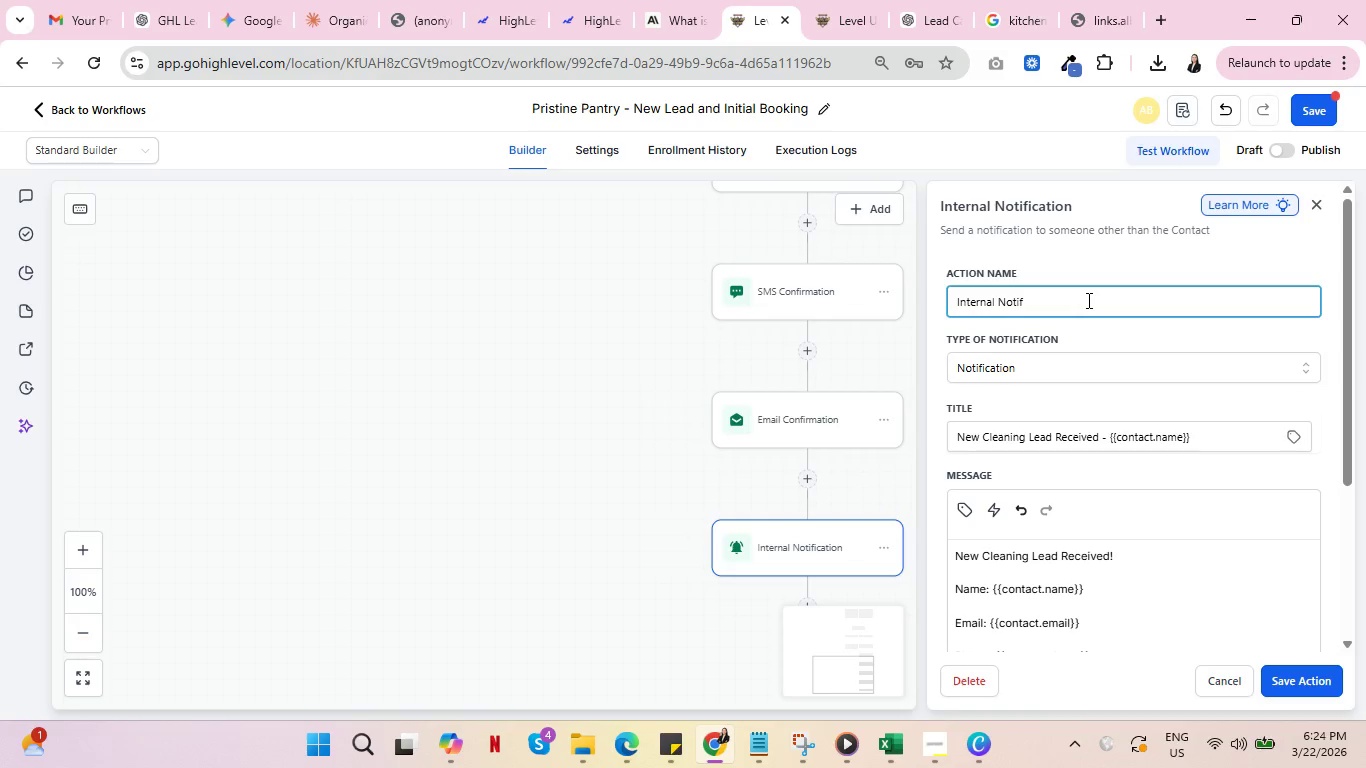 
left_click([1302, 677])
 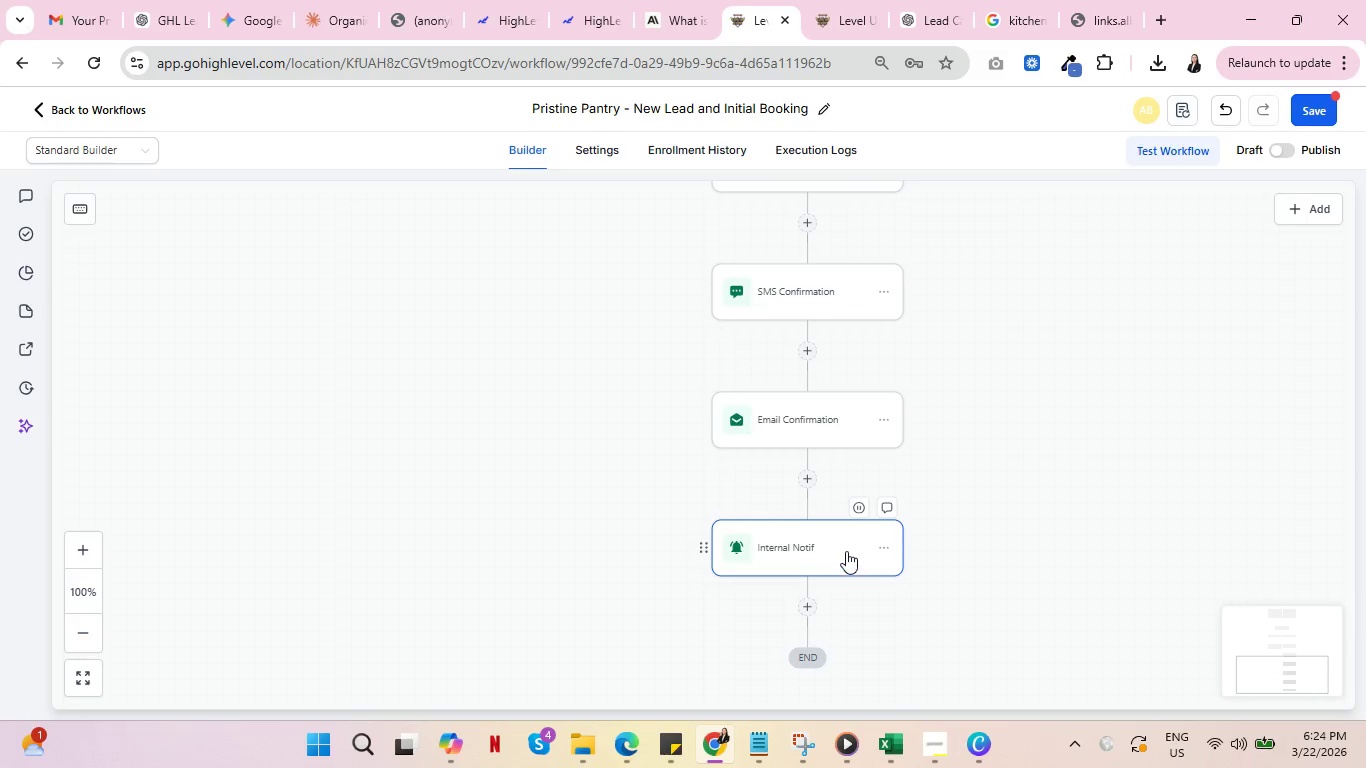 
left_click([795, 545])
 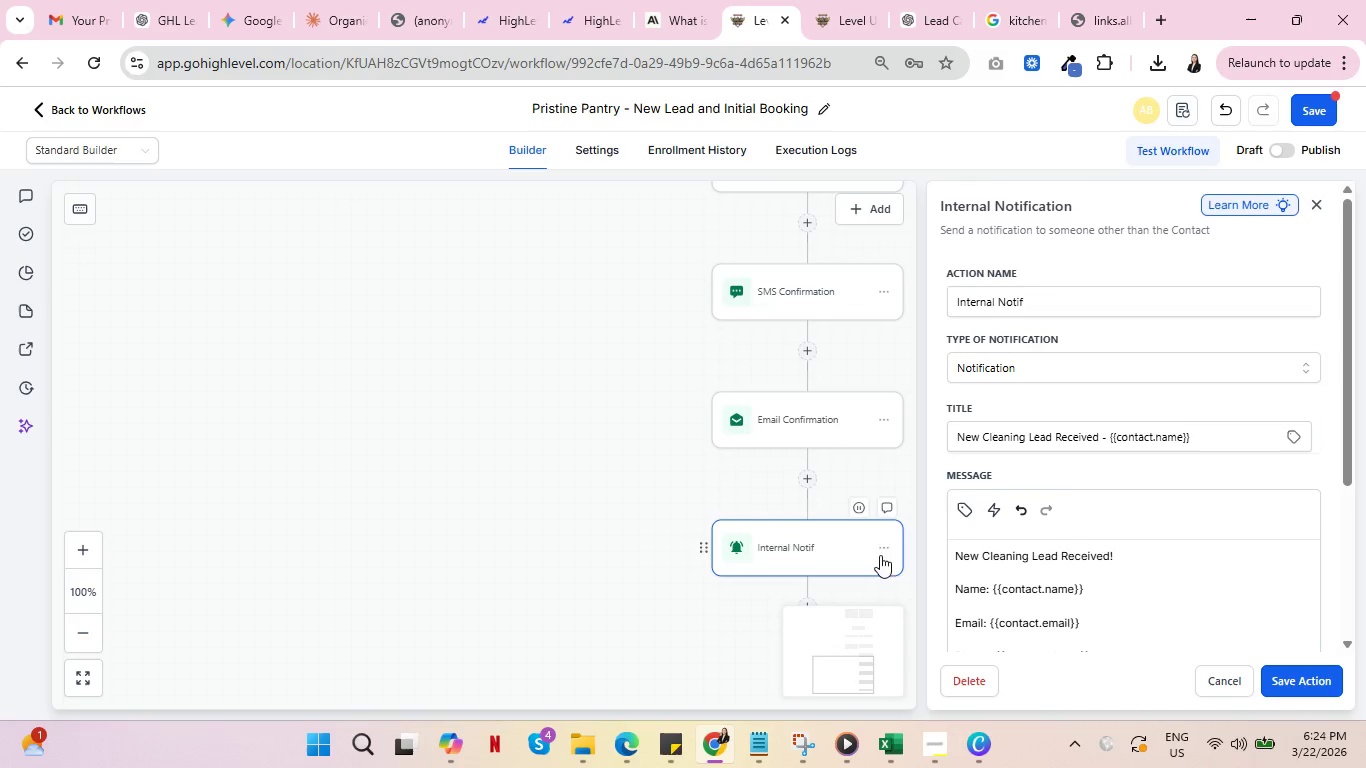 
scroll: coordinate [1208, 598], scroll_direction: down, amount: 1.0
 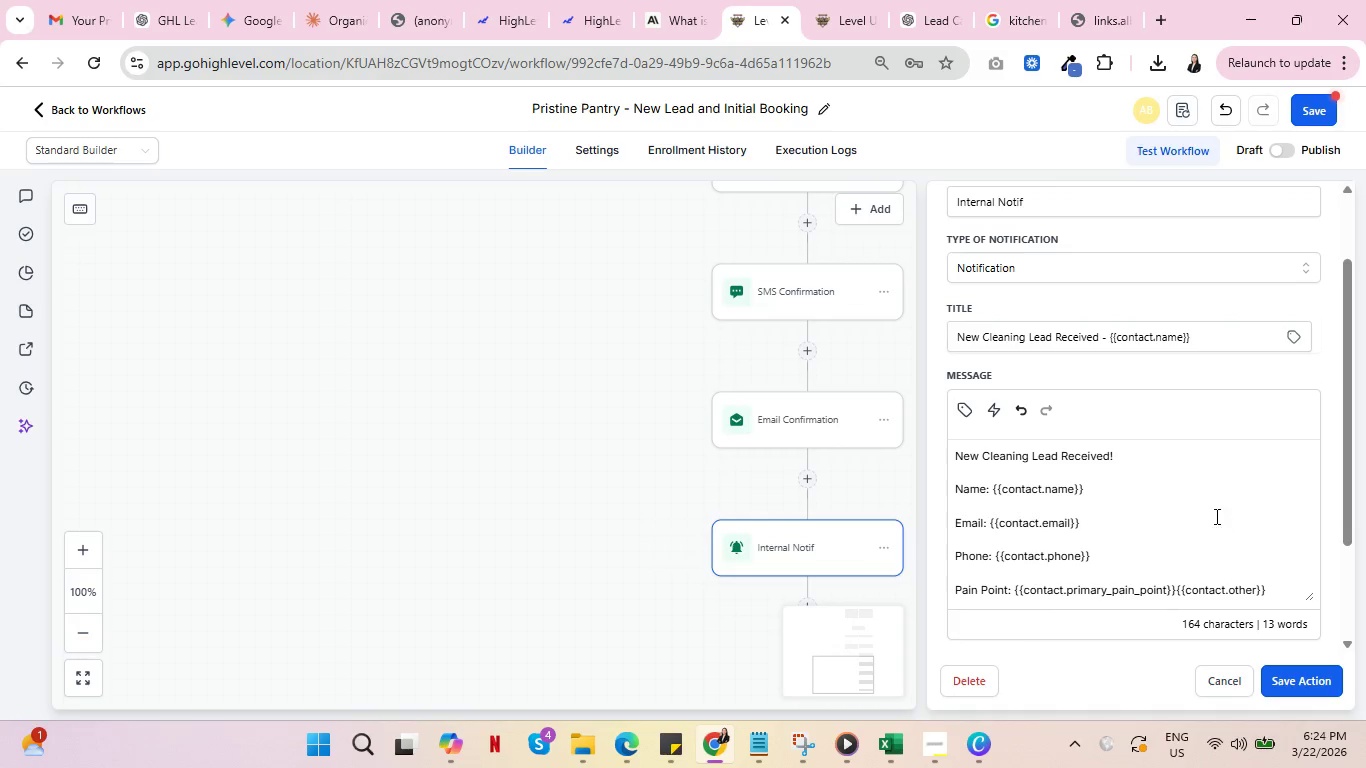 
left_click([990, 476])
 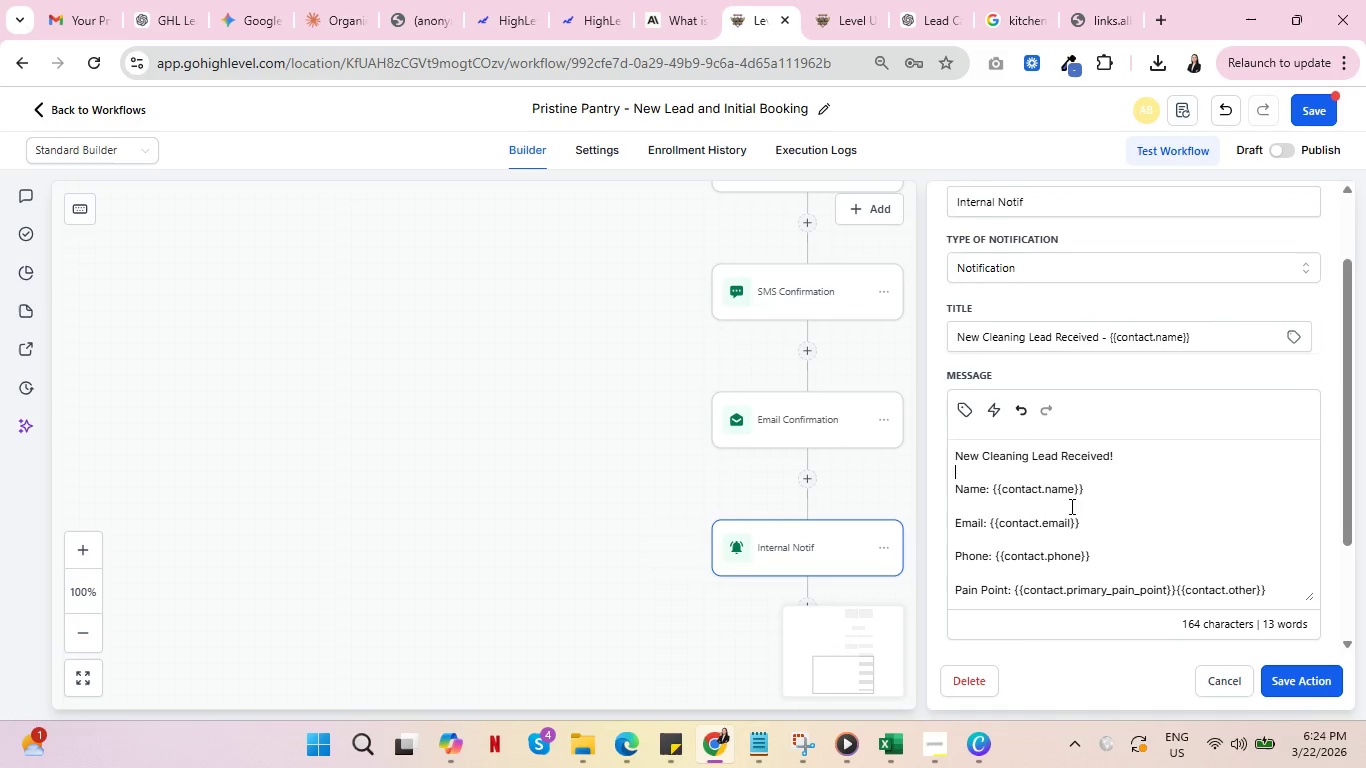 
scroll: coordinate [1079, 509], scroll_direction: up, amount: 1.0
 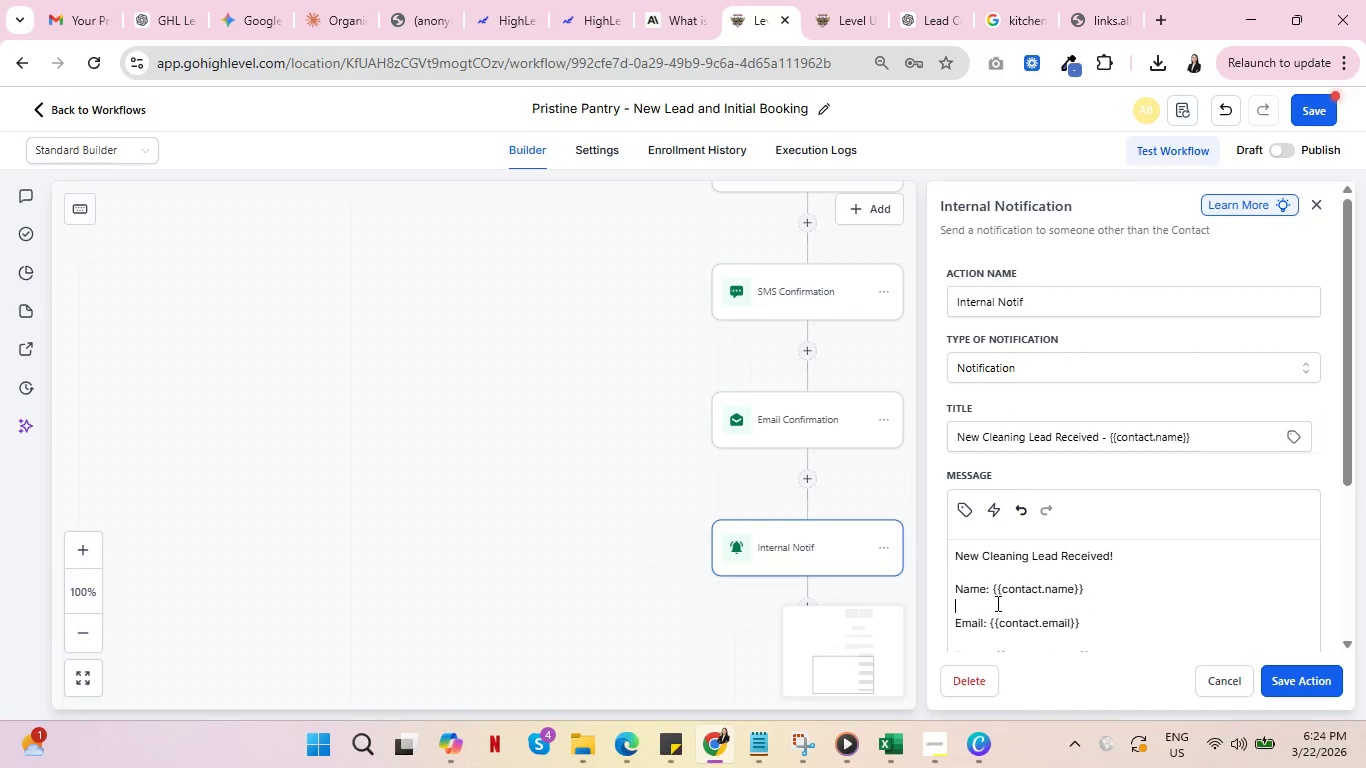 
key(Delete)
 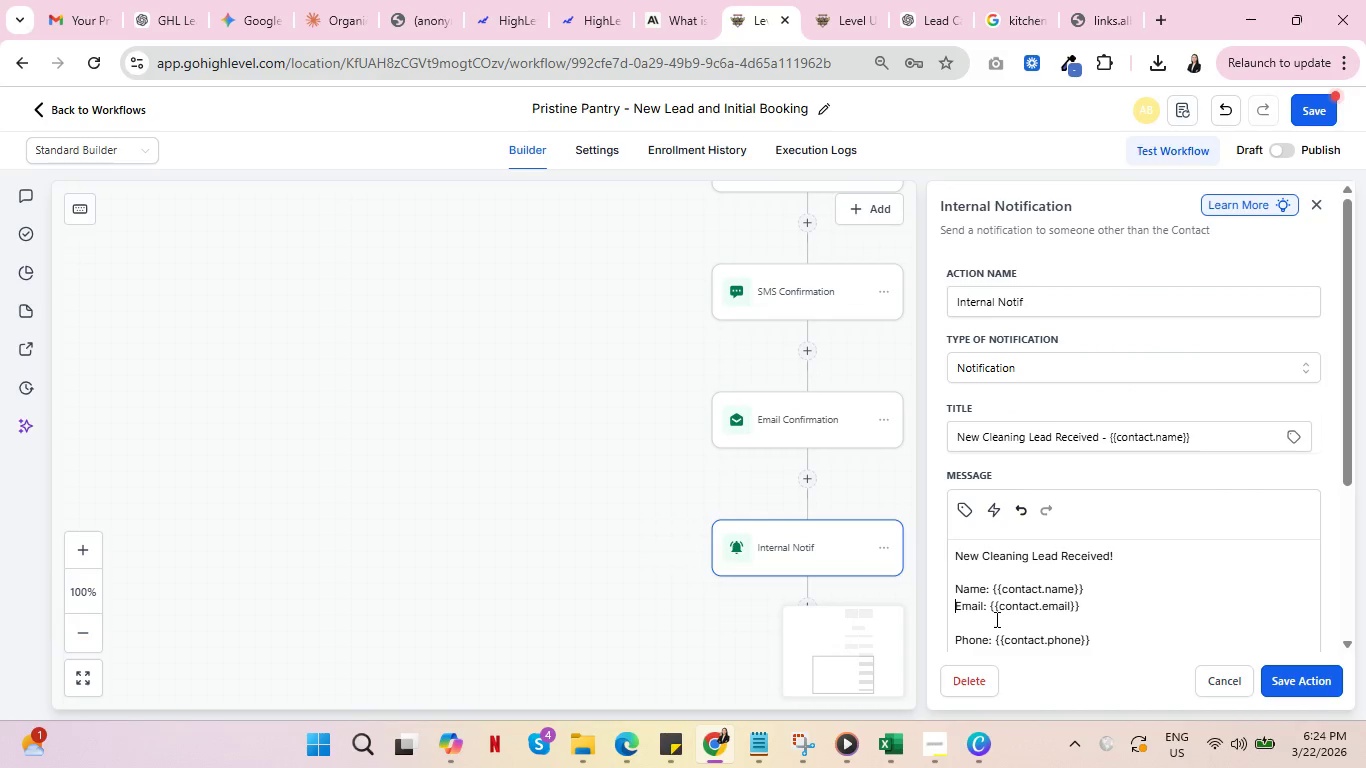 
left_click([995, 619])
 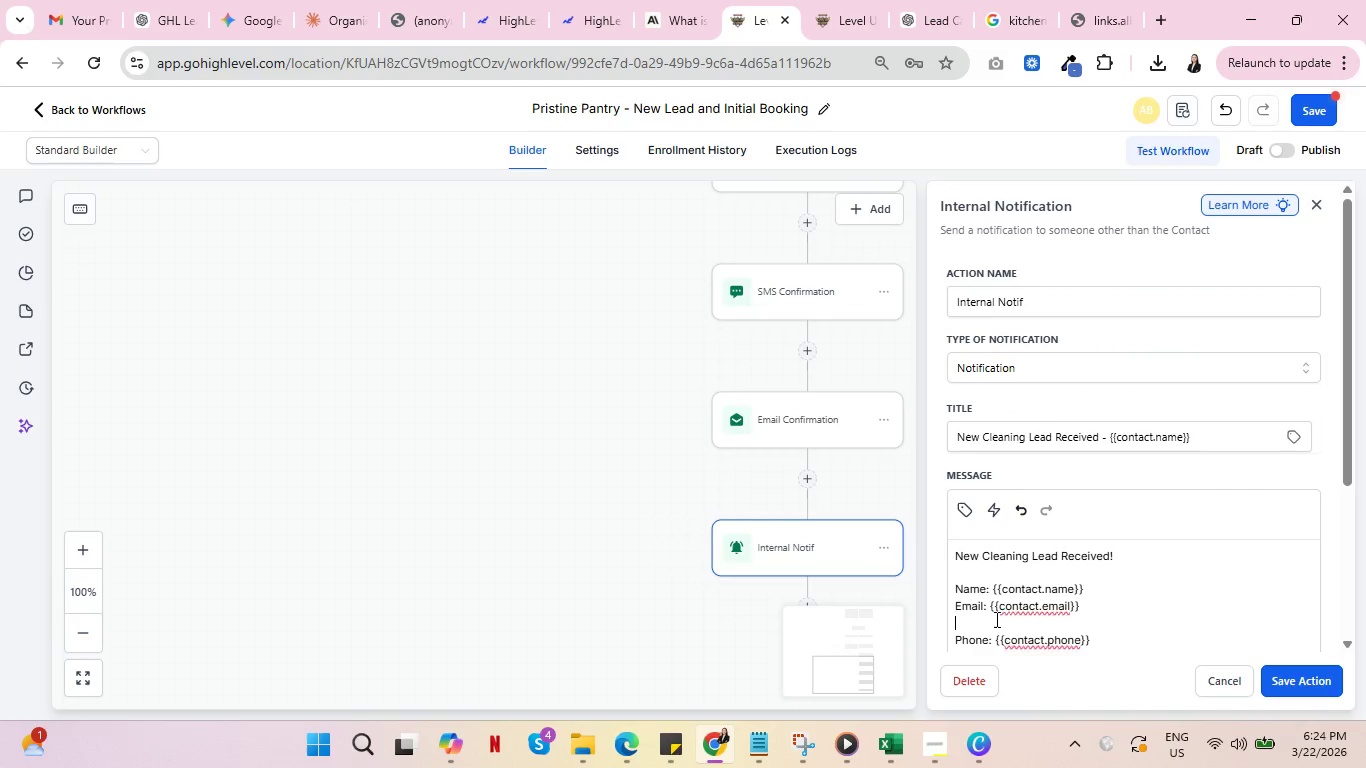 
key(Delete)
 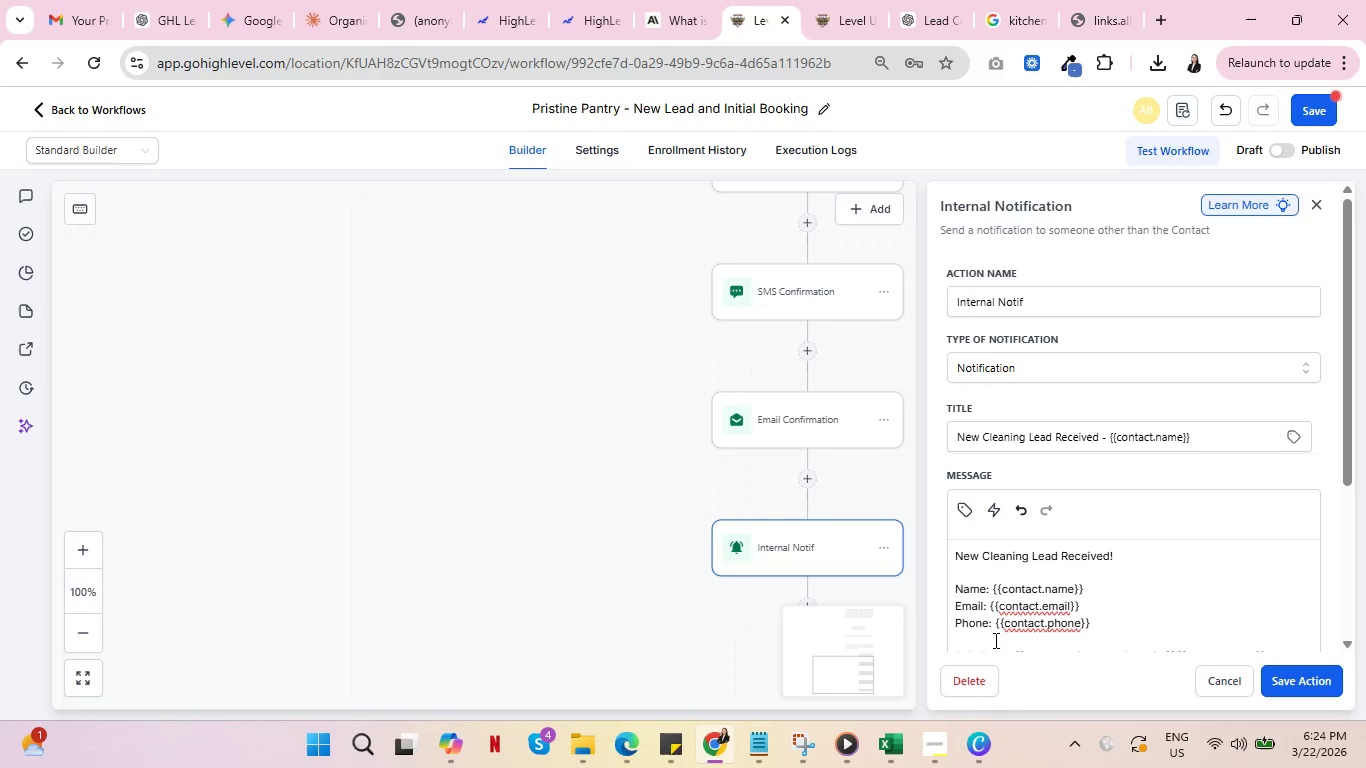 
left_click([994, 640])
 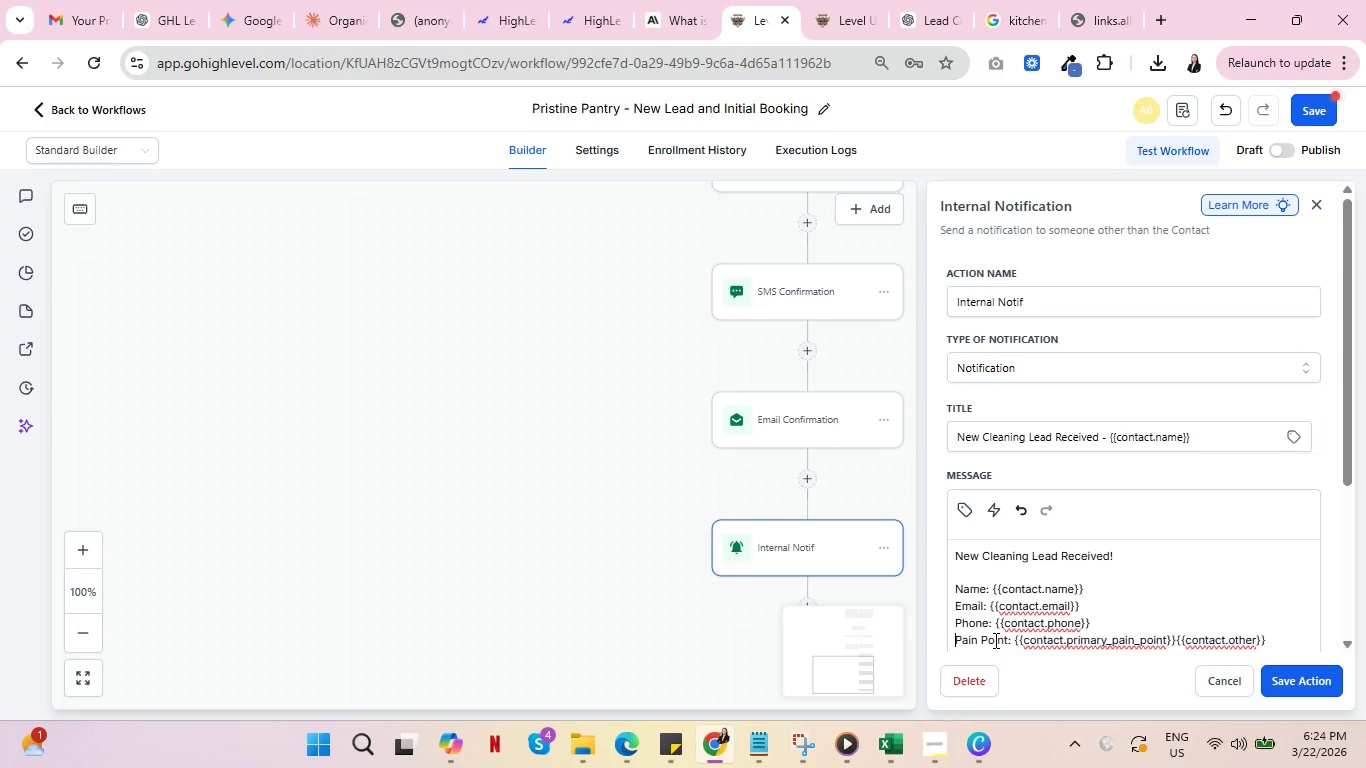 
key(Delete)
 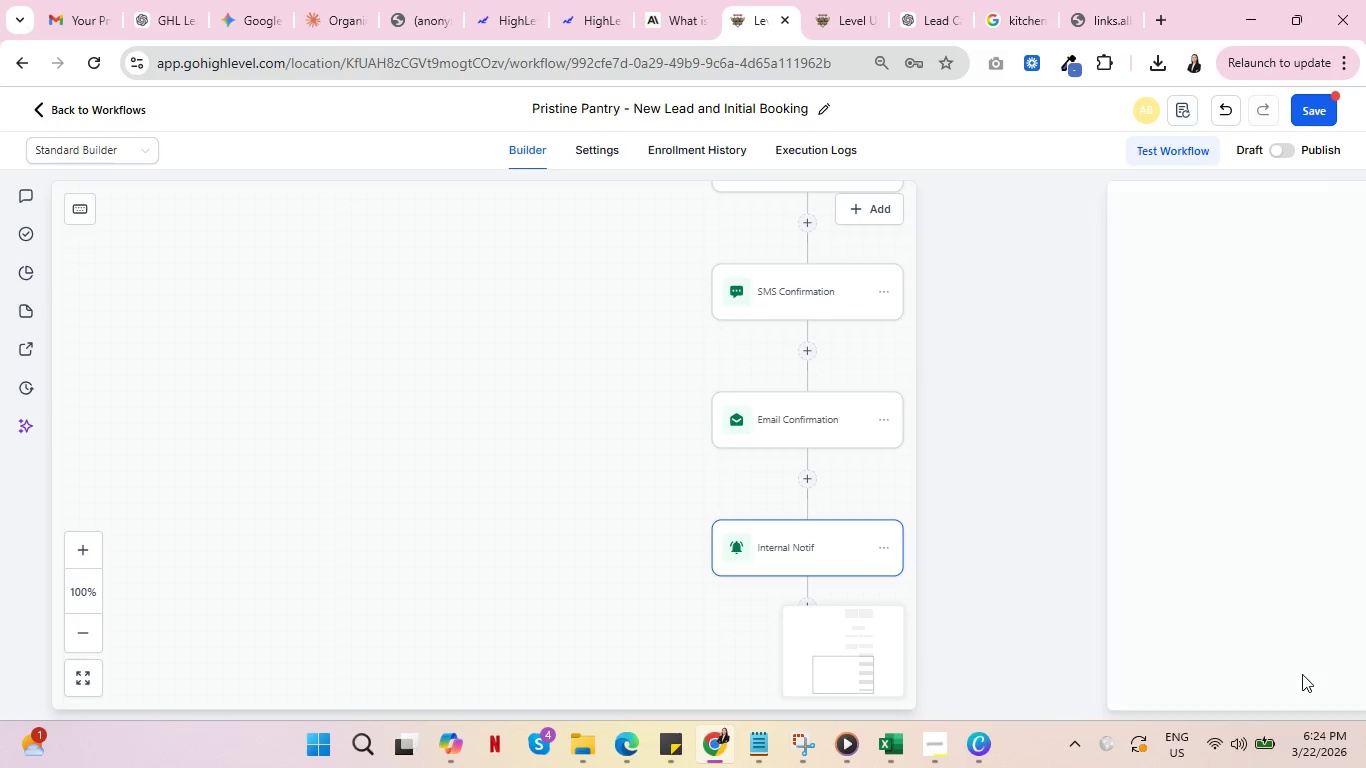 
wait(5.78)
 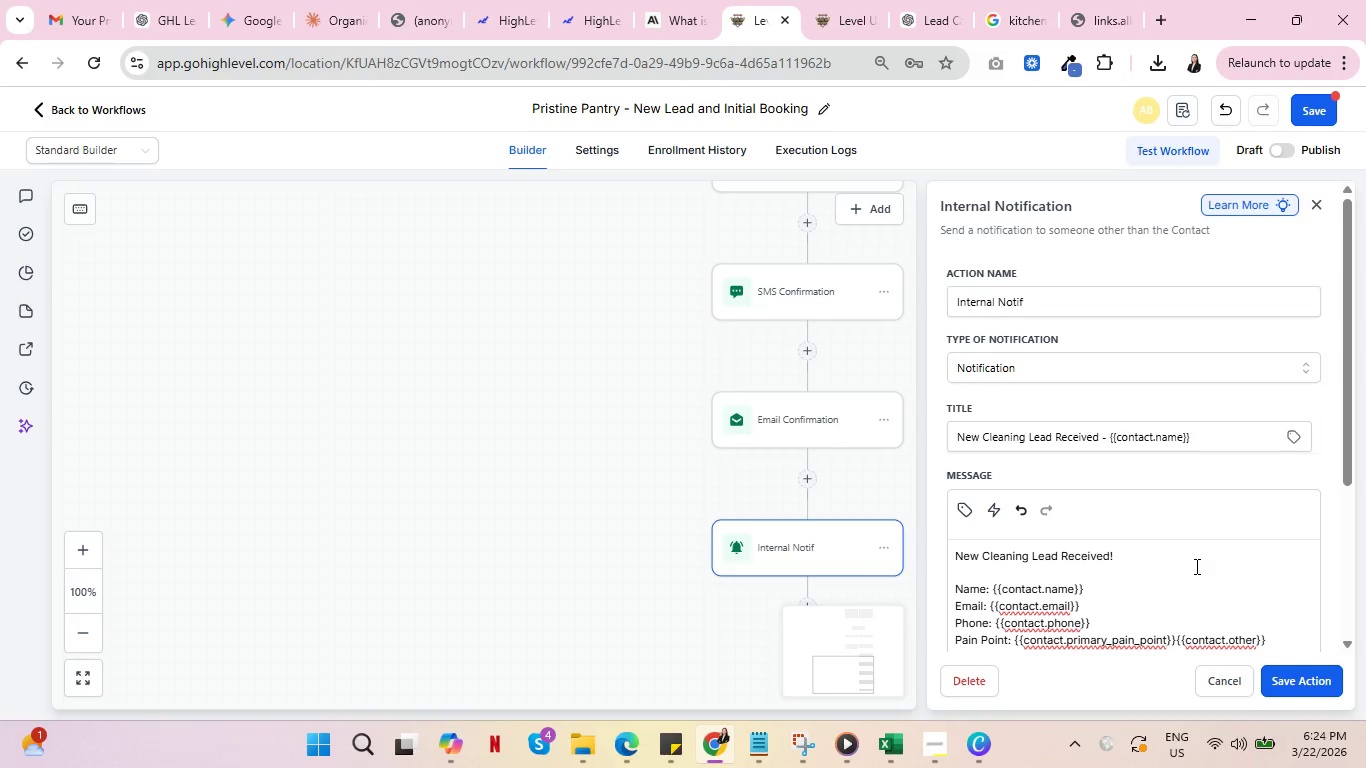 
left_click([810, 607])
 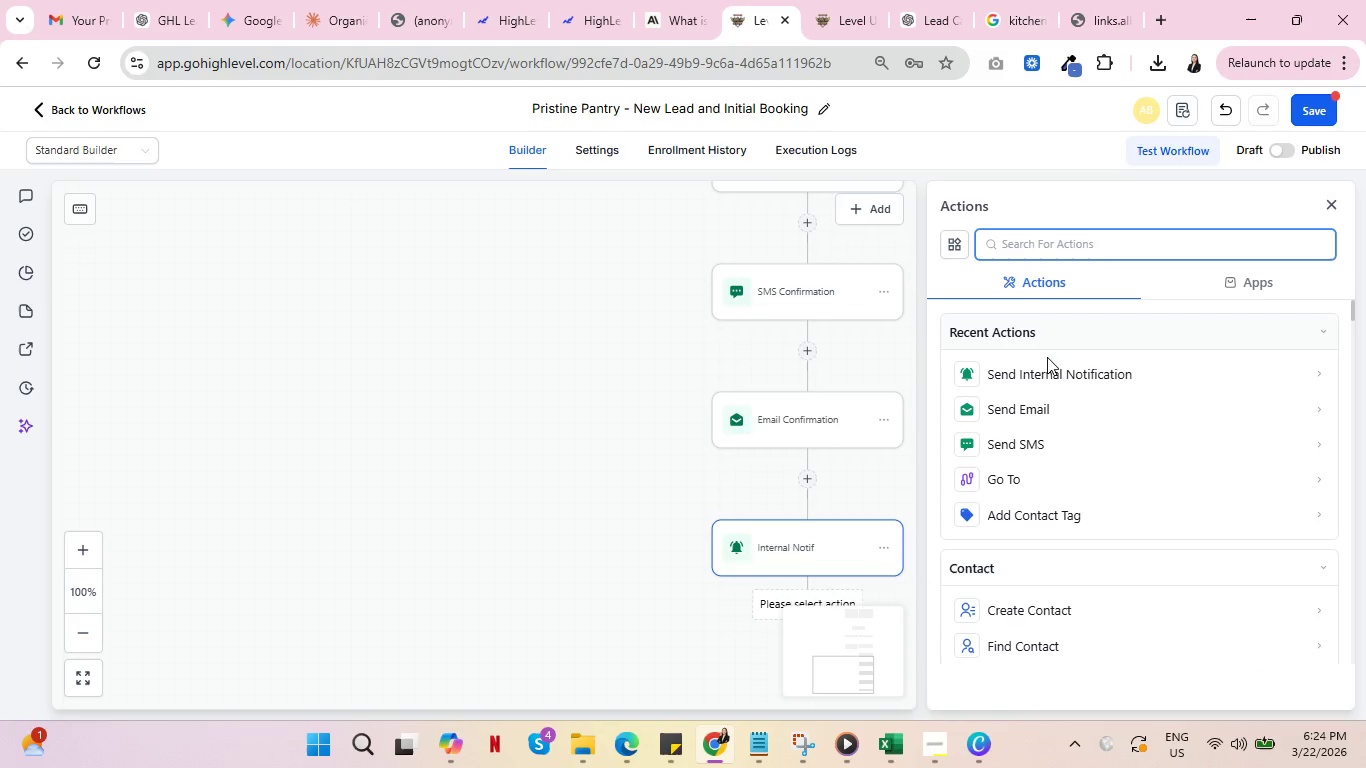 
left_click([1052, 379])
 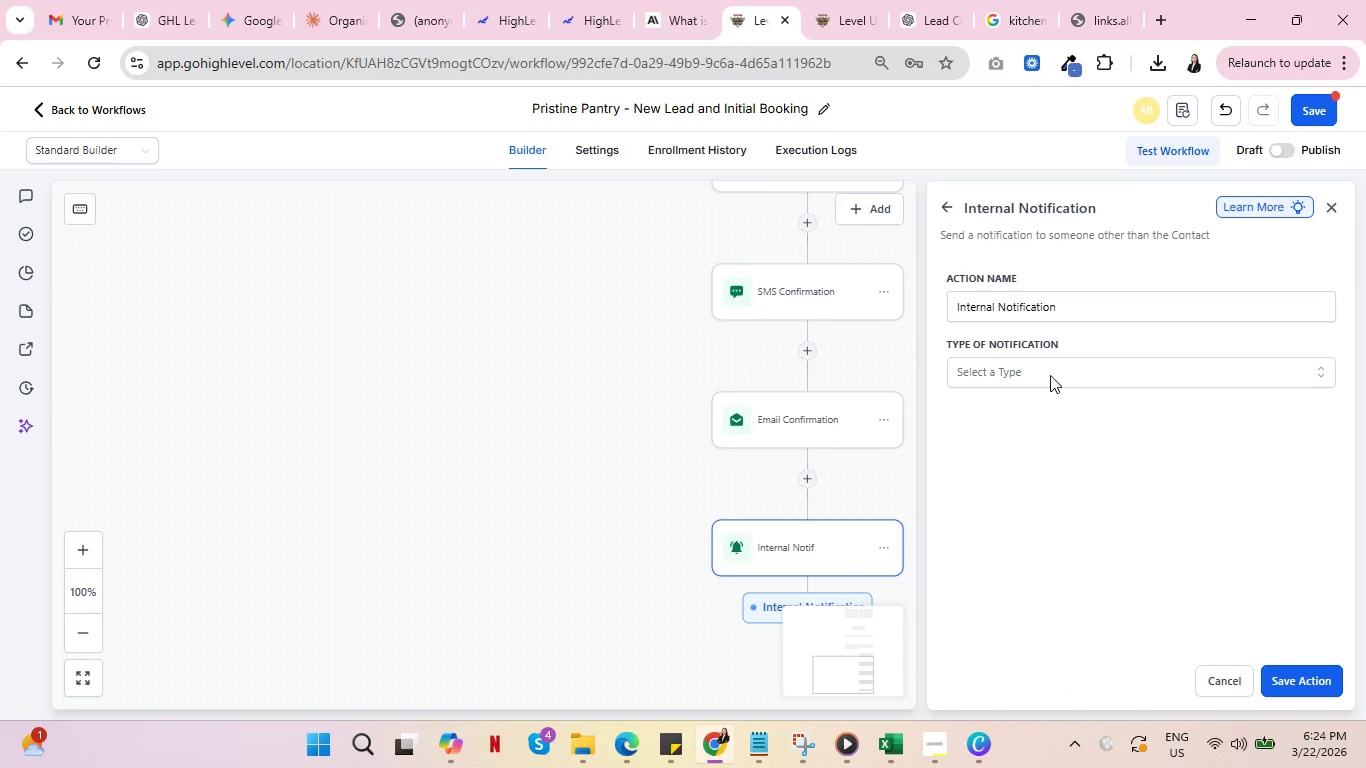 
left_click([1049, 375])
 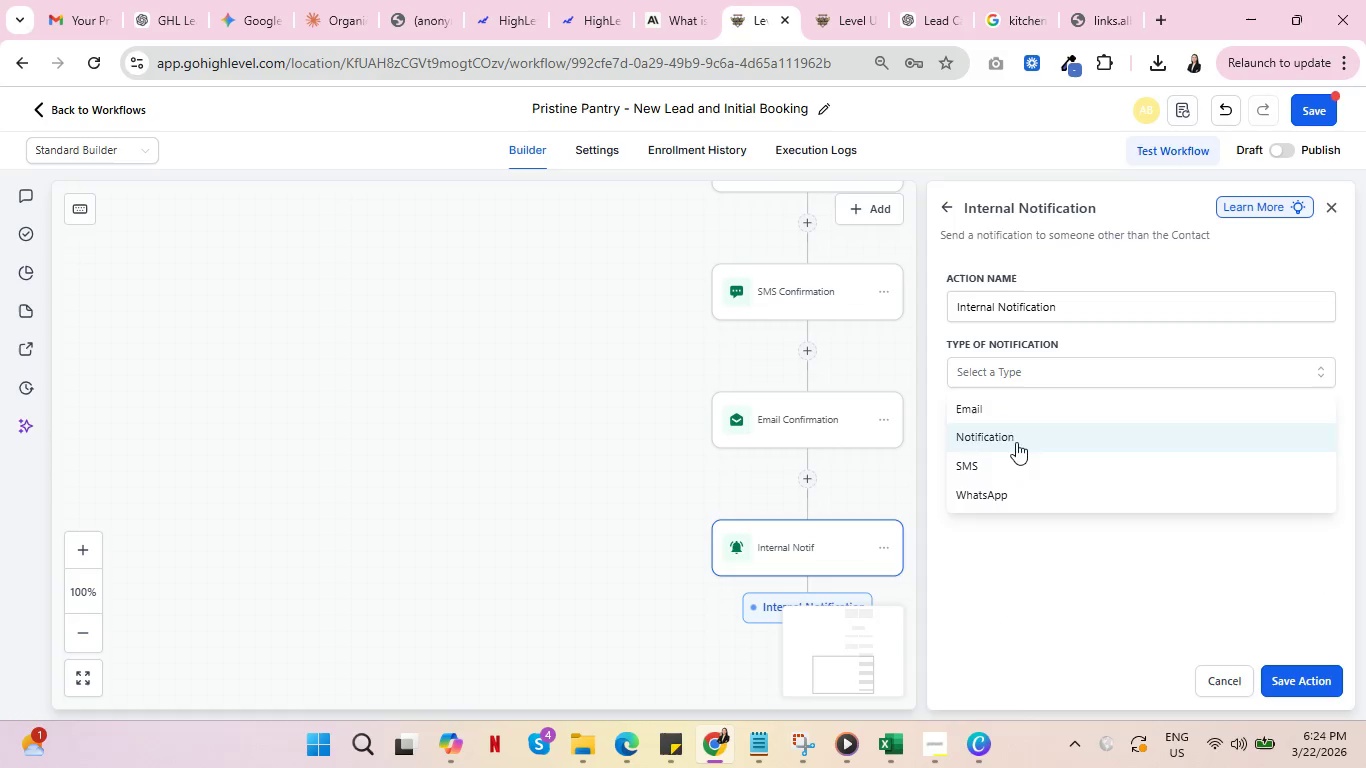 
left_click([1036, 415])